 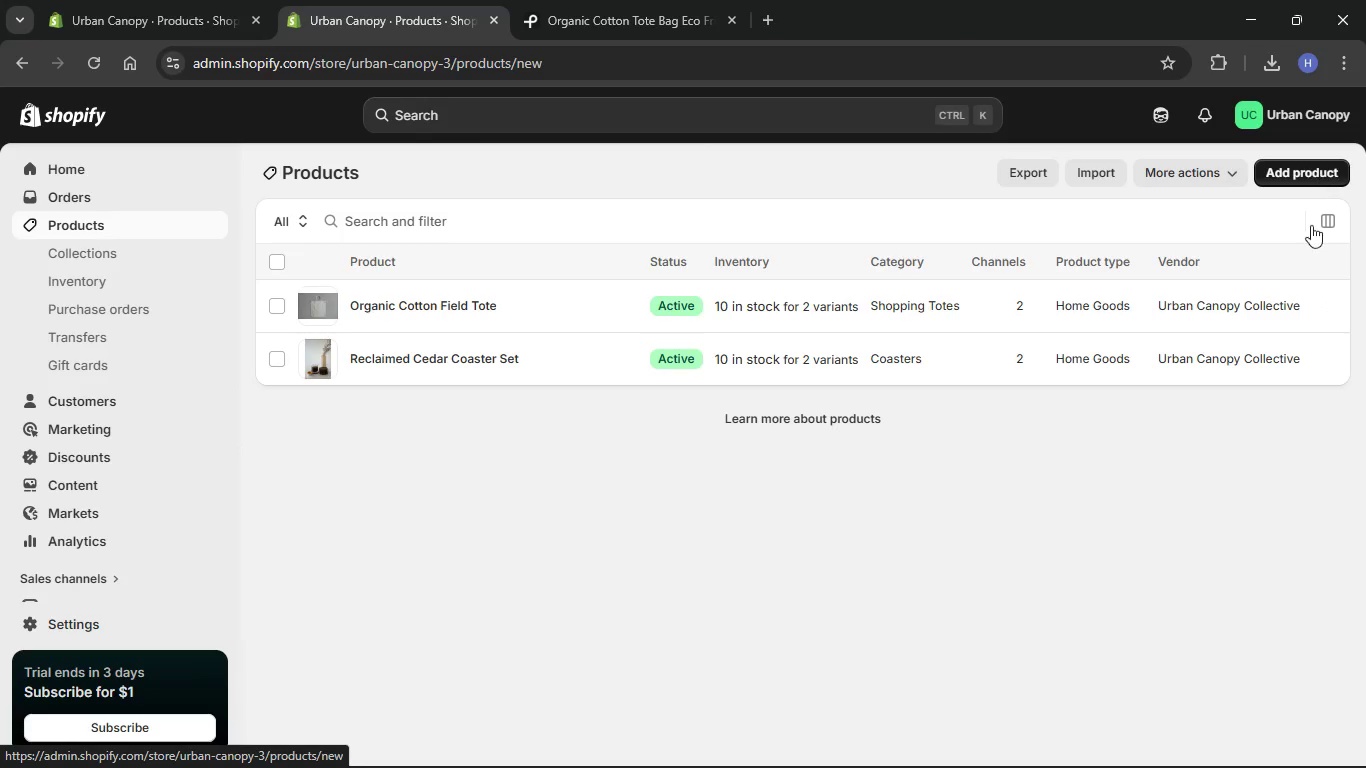 
left_click([886, 400])
 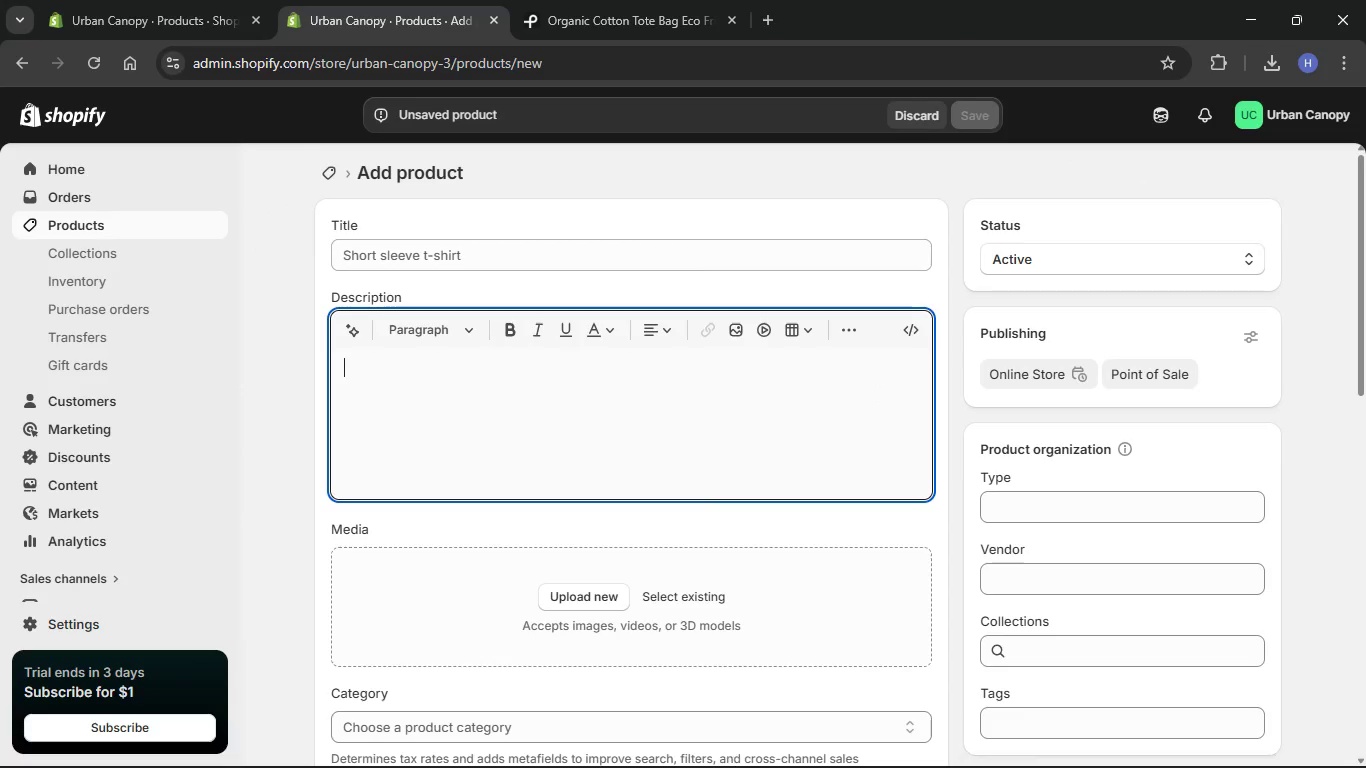 
wait(5.16)
 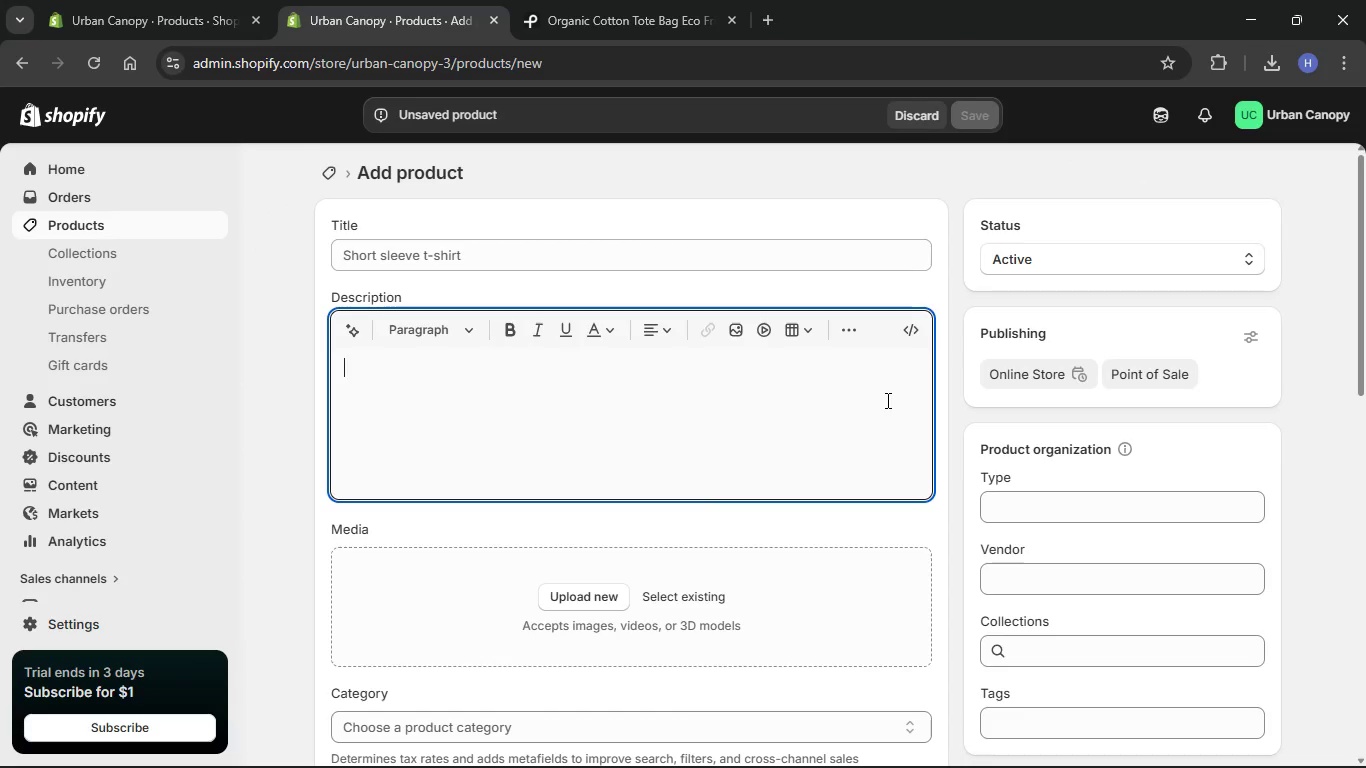 
left_click([813, 745])
 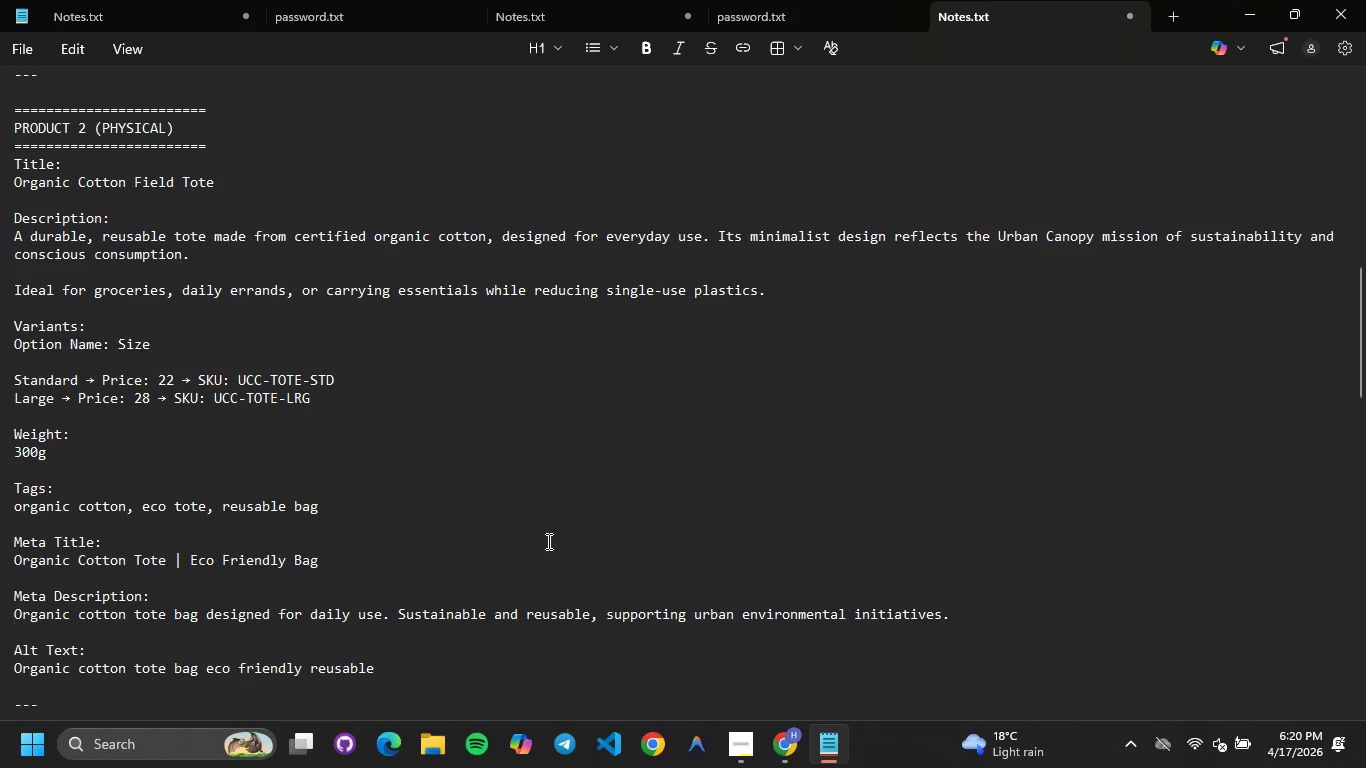 
scroll: coordinate [583, 563], scroll_direction: down, amount: 19.0
 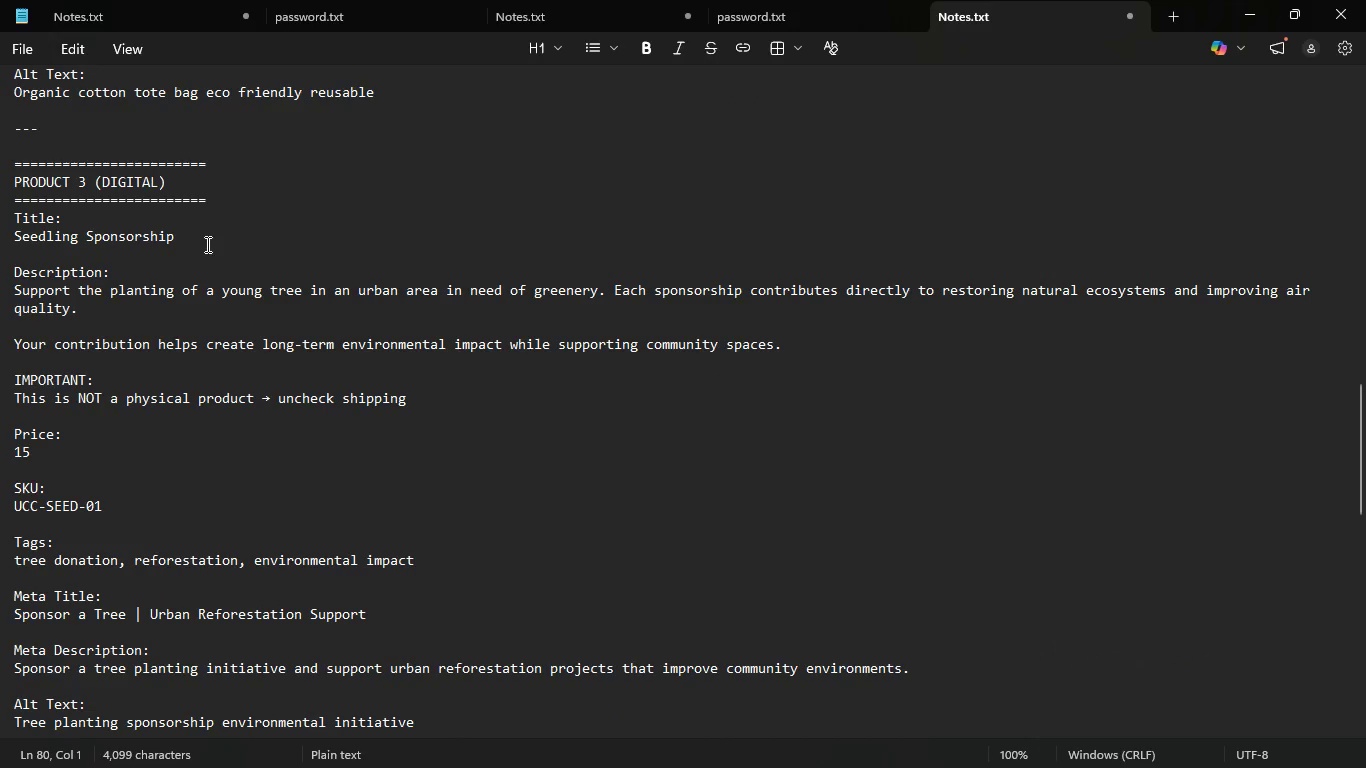 
left_click_drag(start_coordinate=[200, 235], to_coordinate=[5, 245])
 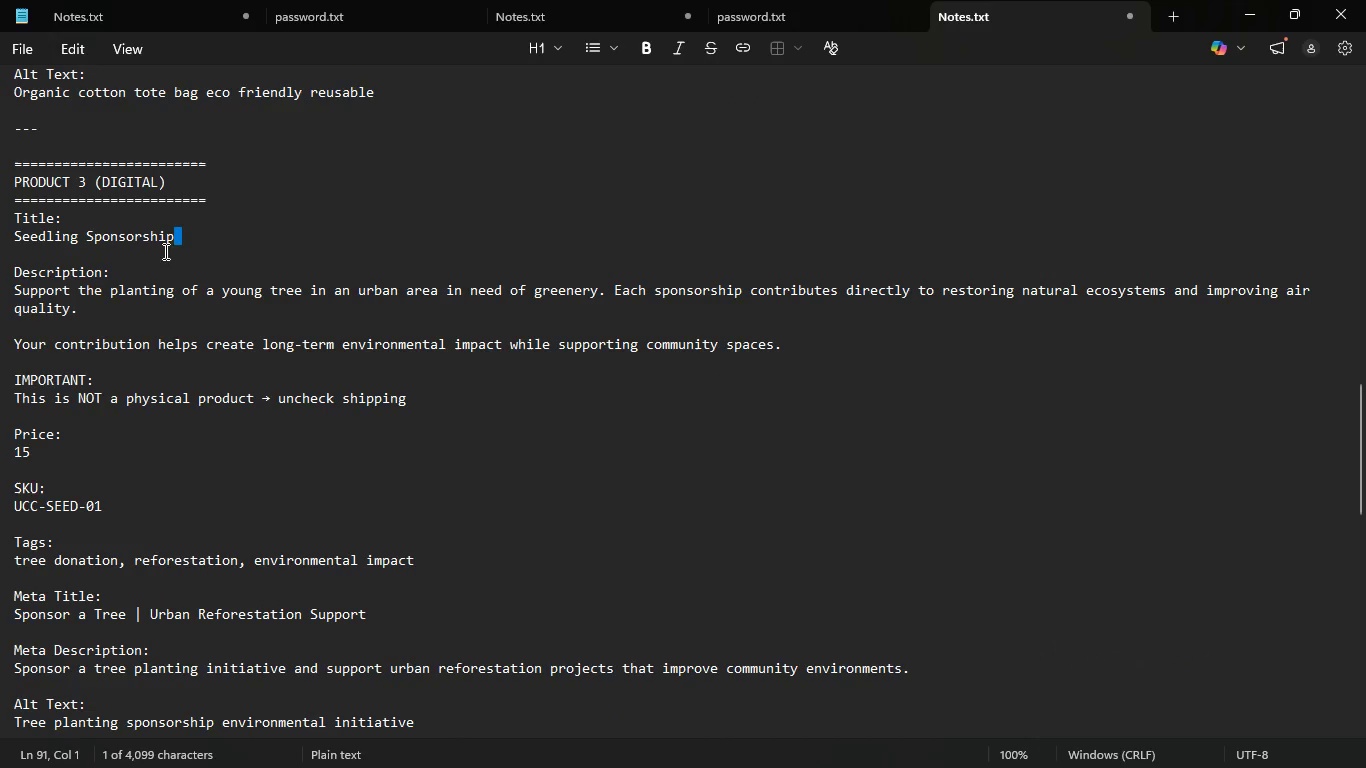 
key(Shift+ShiftLeft)
 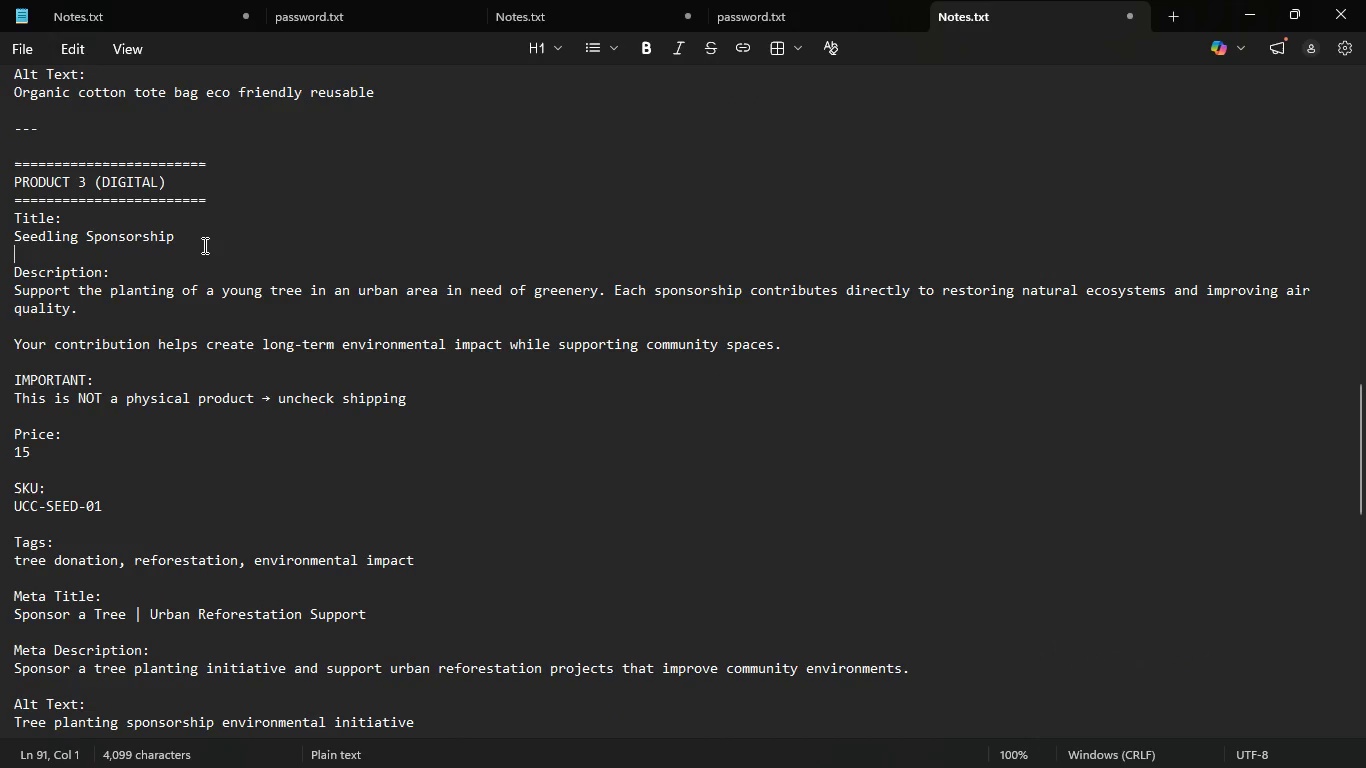 
left_click_drag(start_coordinate=[203, 244], to_coordinate=[6, 230])
 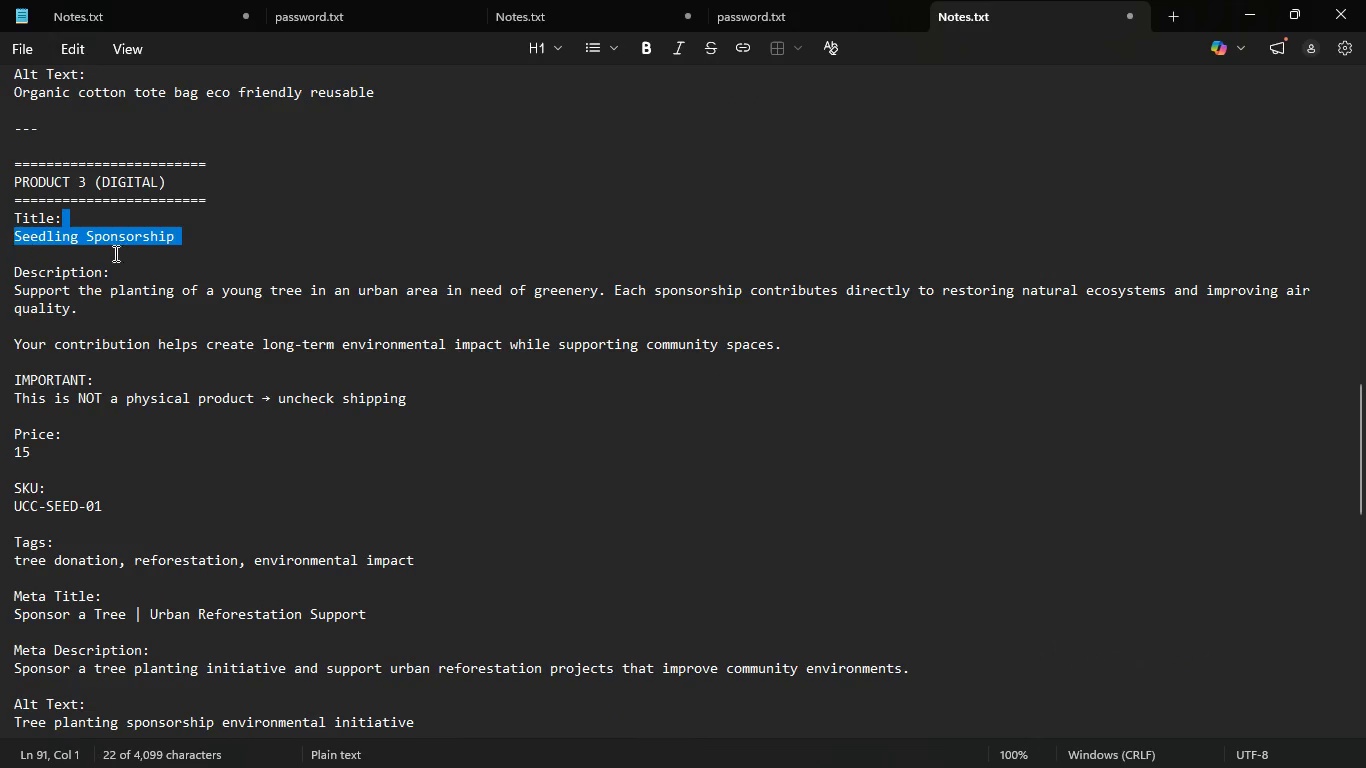 
left_click([162, 262])
 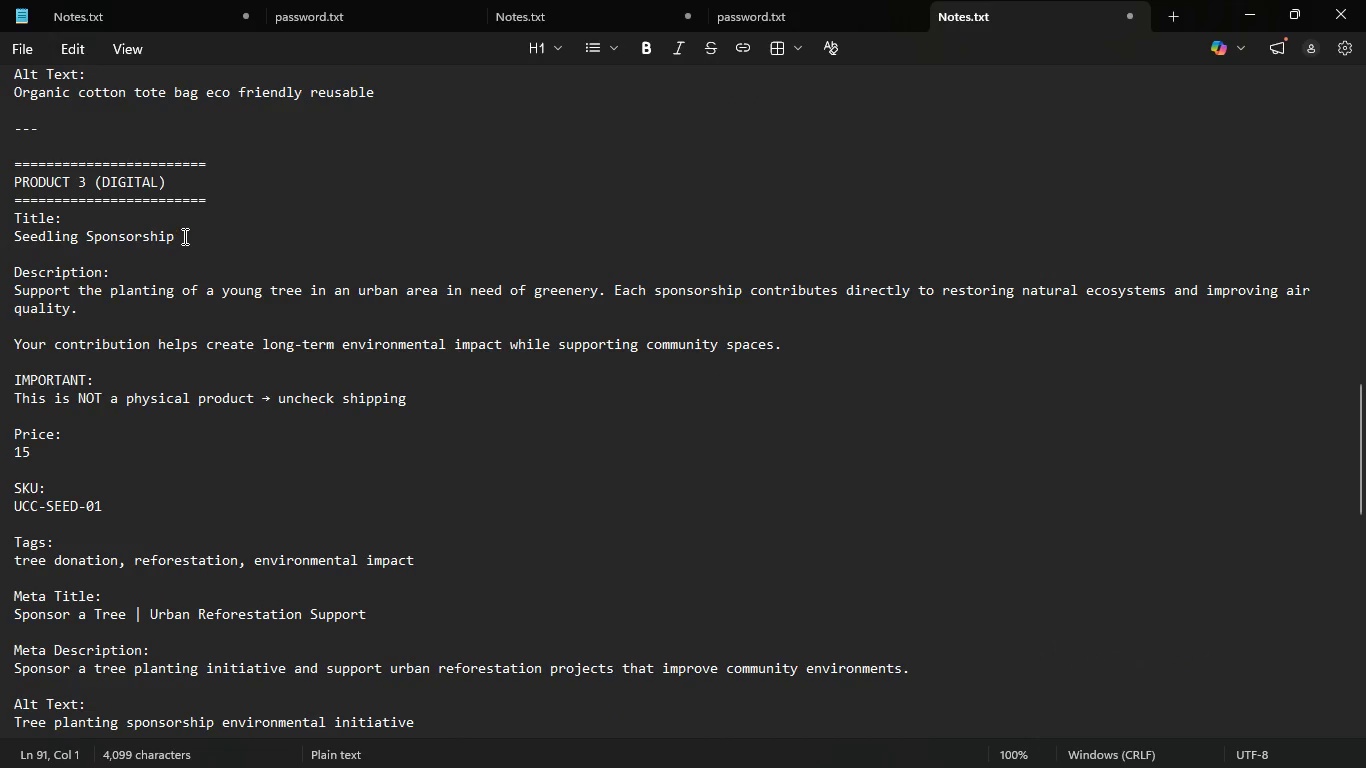 
left_click_drag(start_coordinate=[180, 234], to_coordinate=[0, 230])
 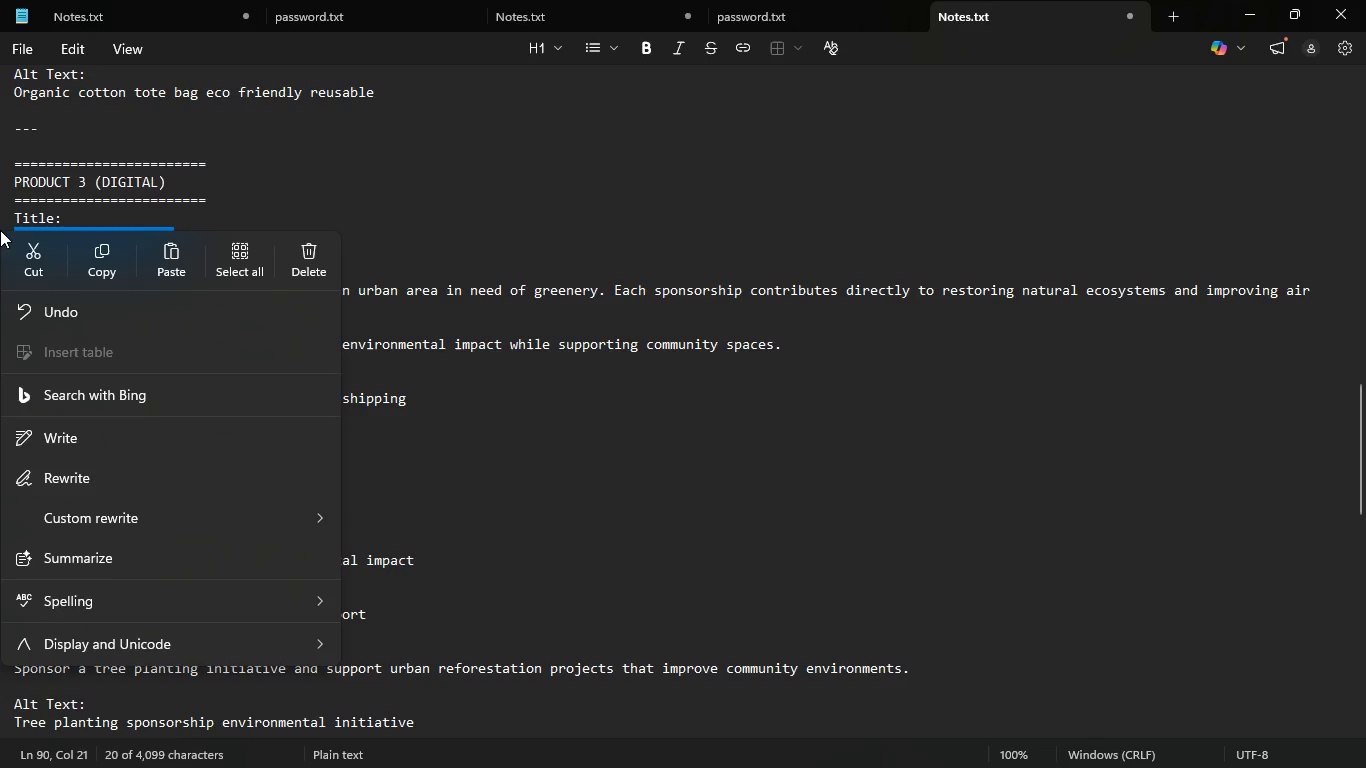 
key(Control+ControlLeft)
 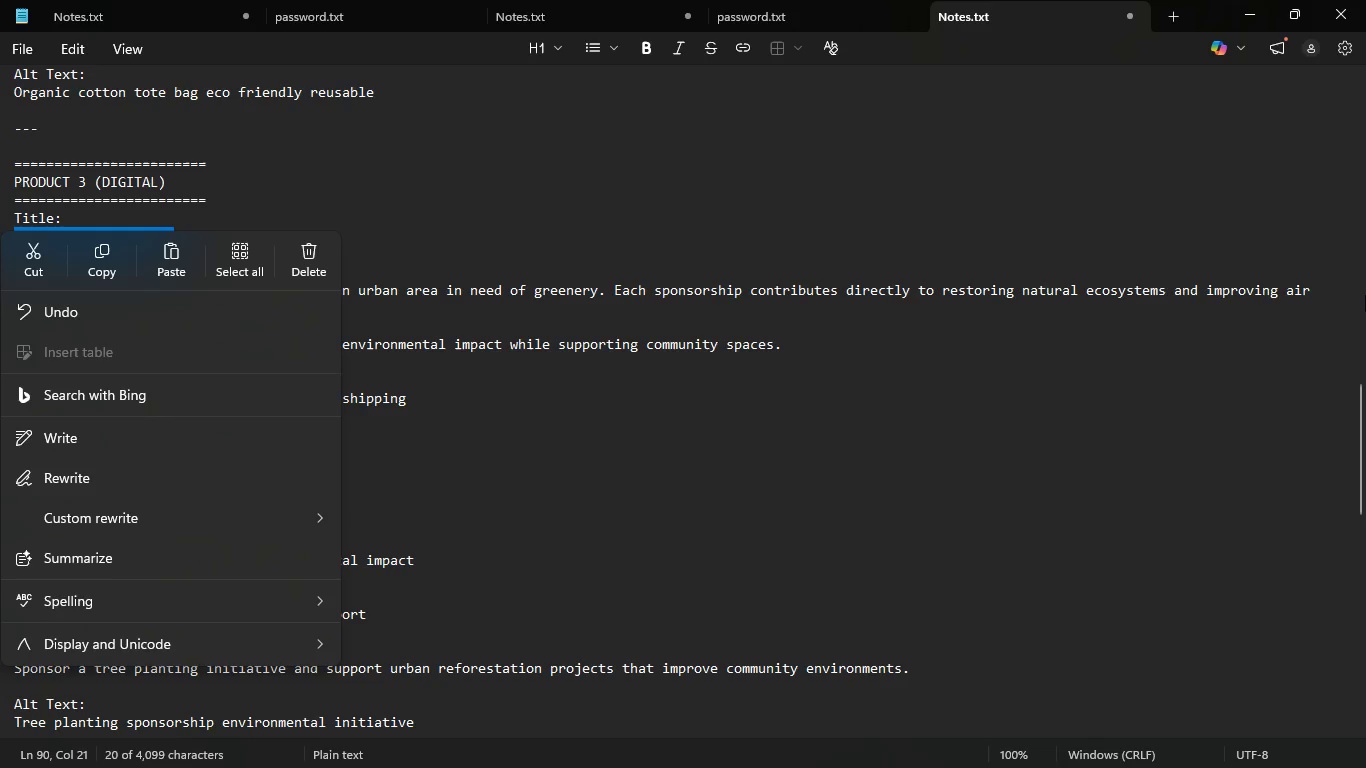 
wait(11.02)
 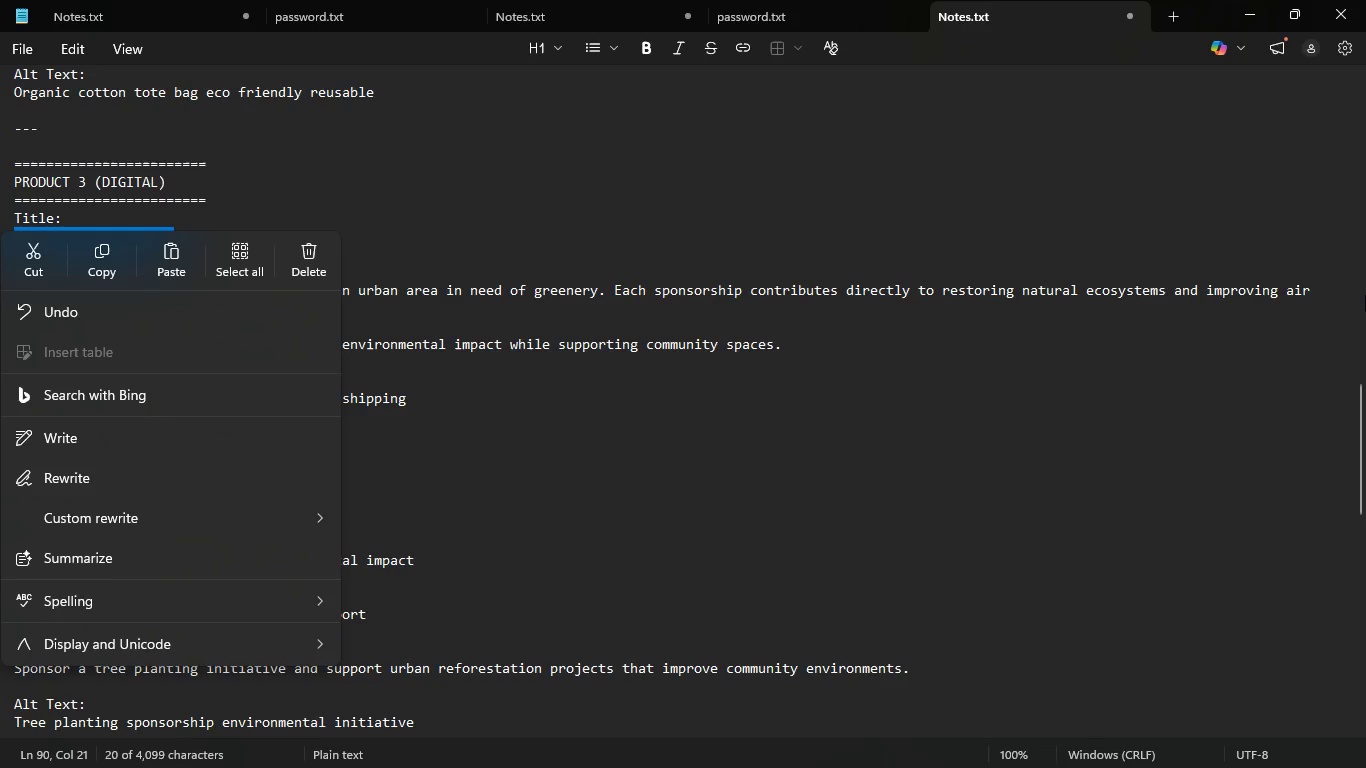 
left_click([913, 136])
 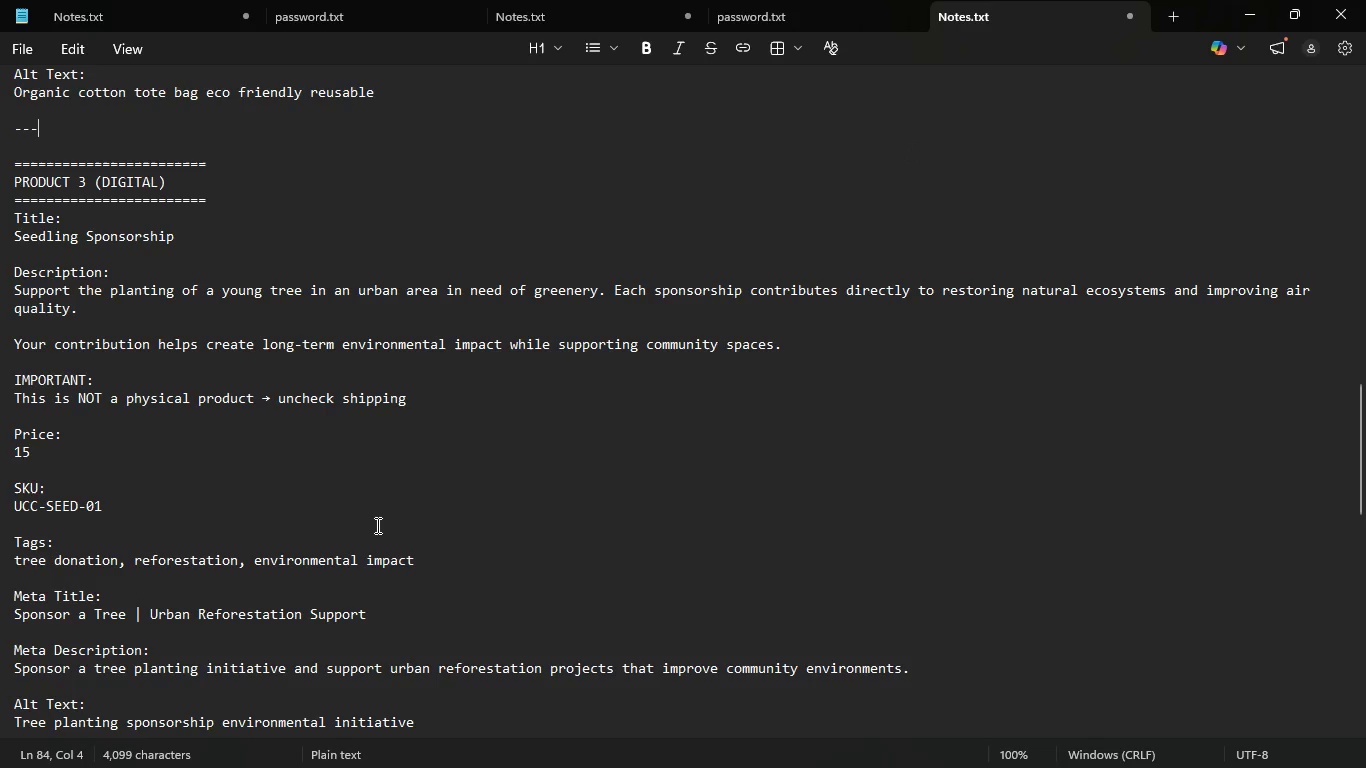 
wait(22.12)
 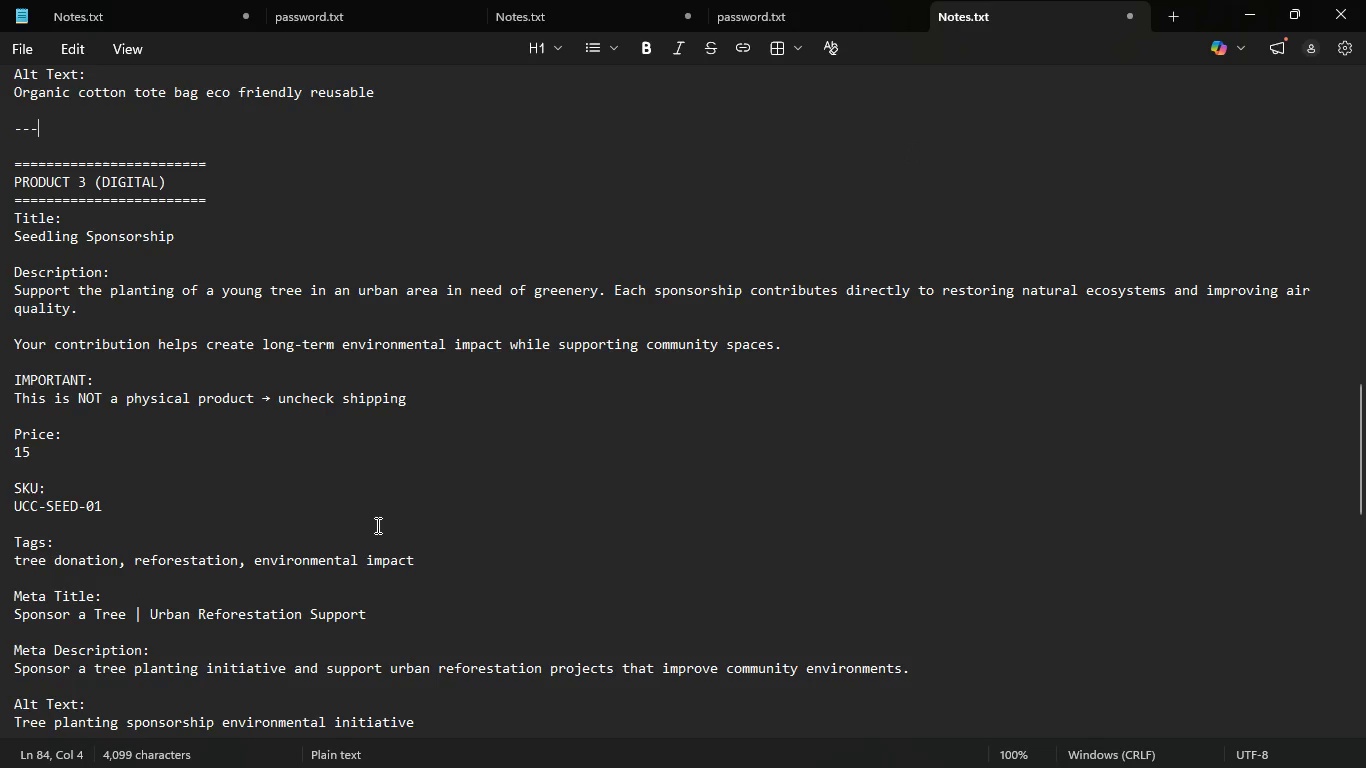 
left_click_drag(start_coordinate=[191, 235], to_coordinate=[9, 229])
 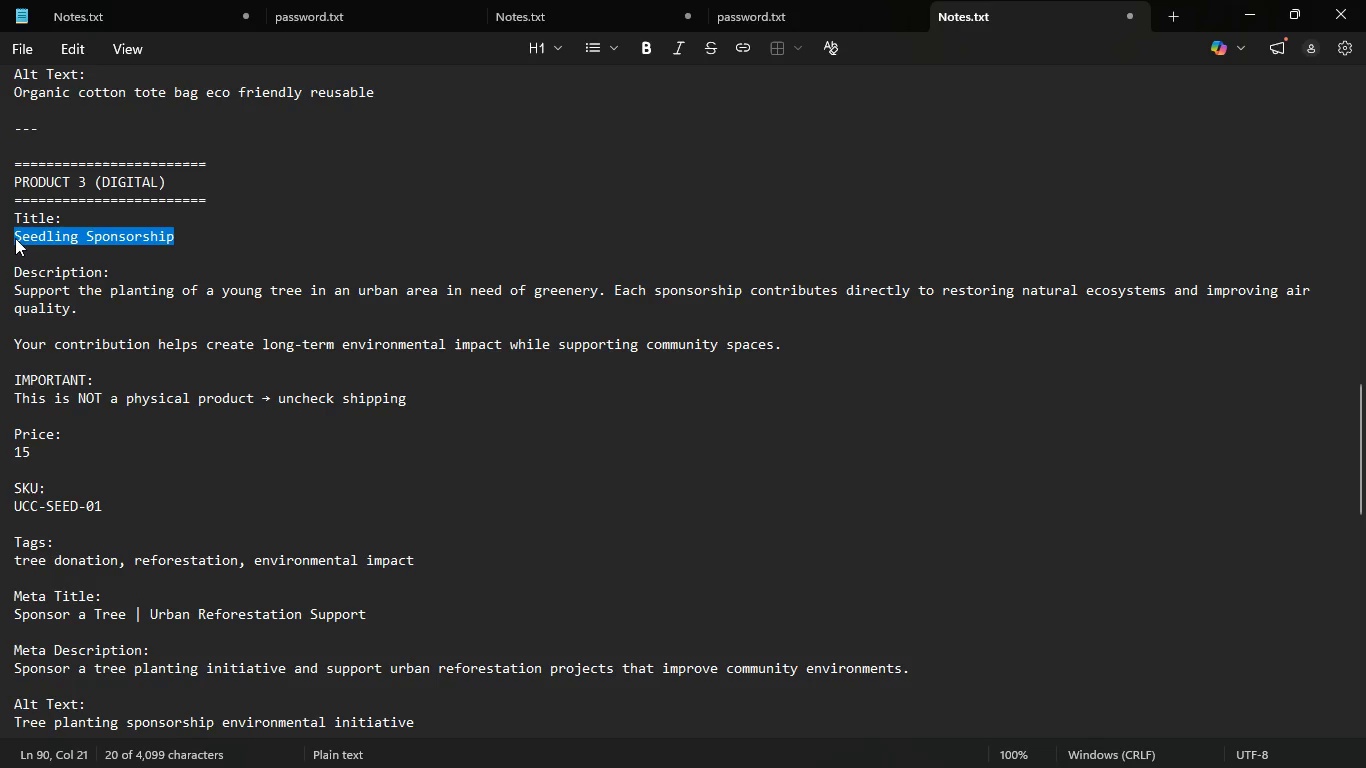 
key(Control+C)
 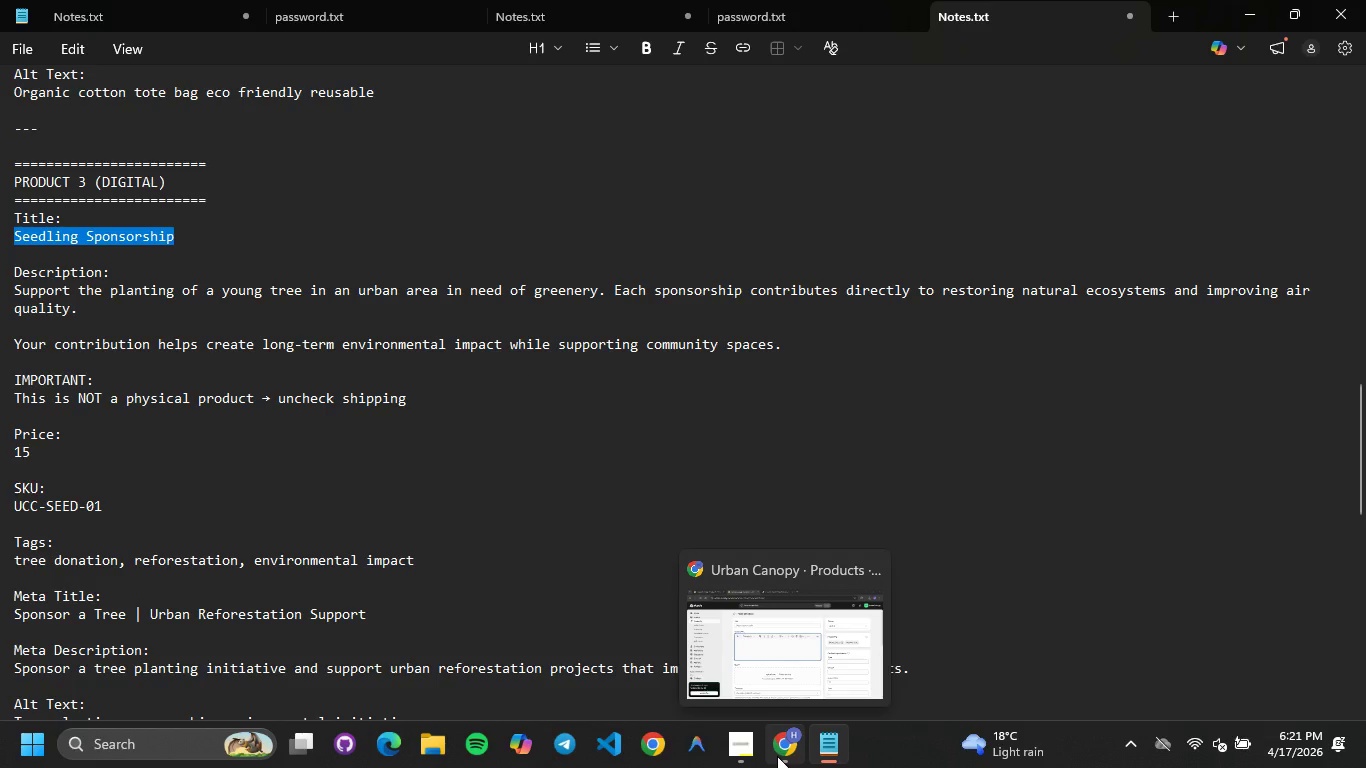 
wait(6.94)
 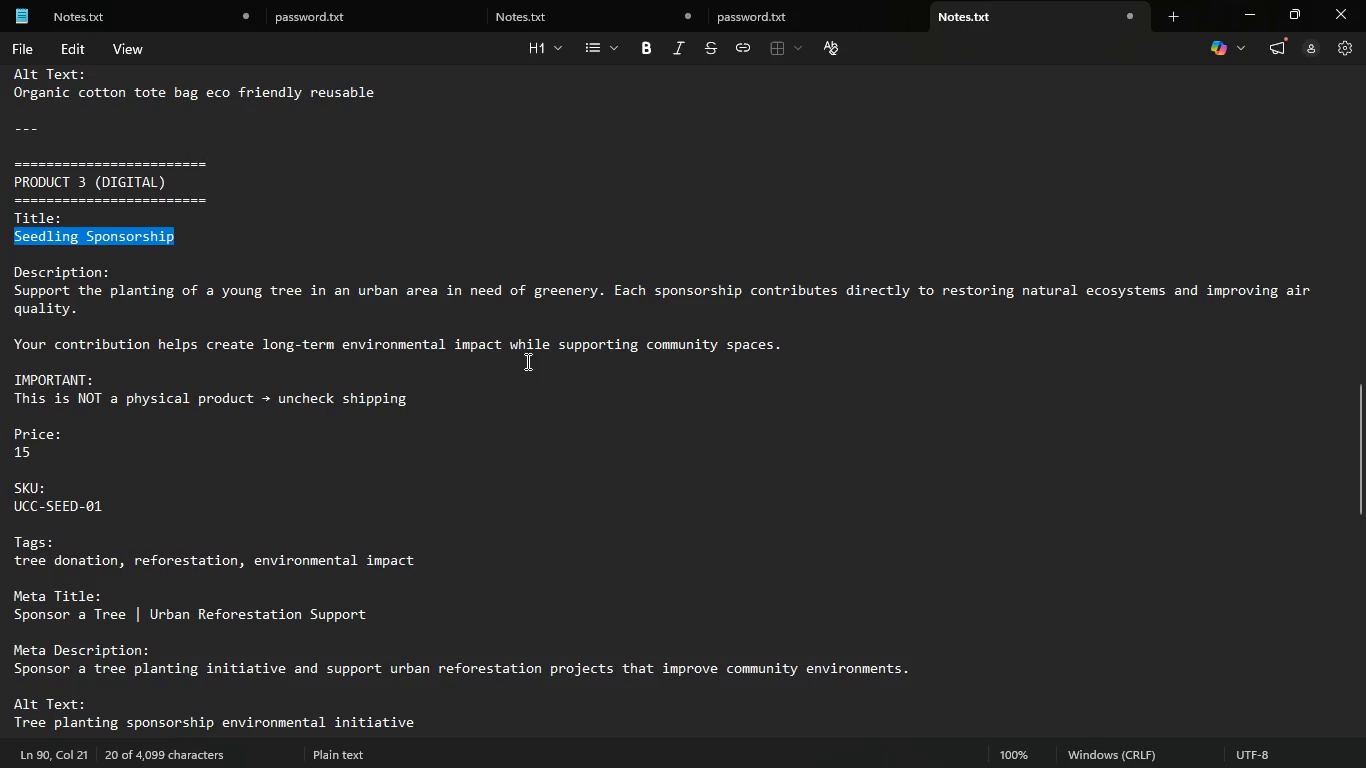 
left_click([777, 756])
 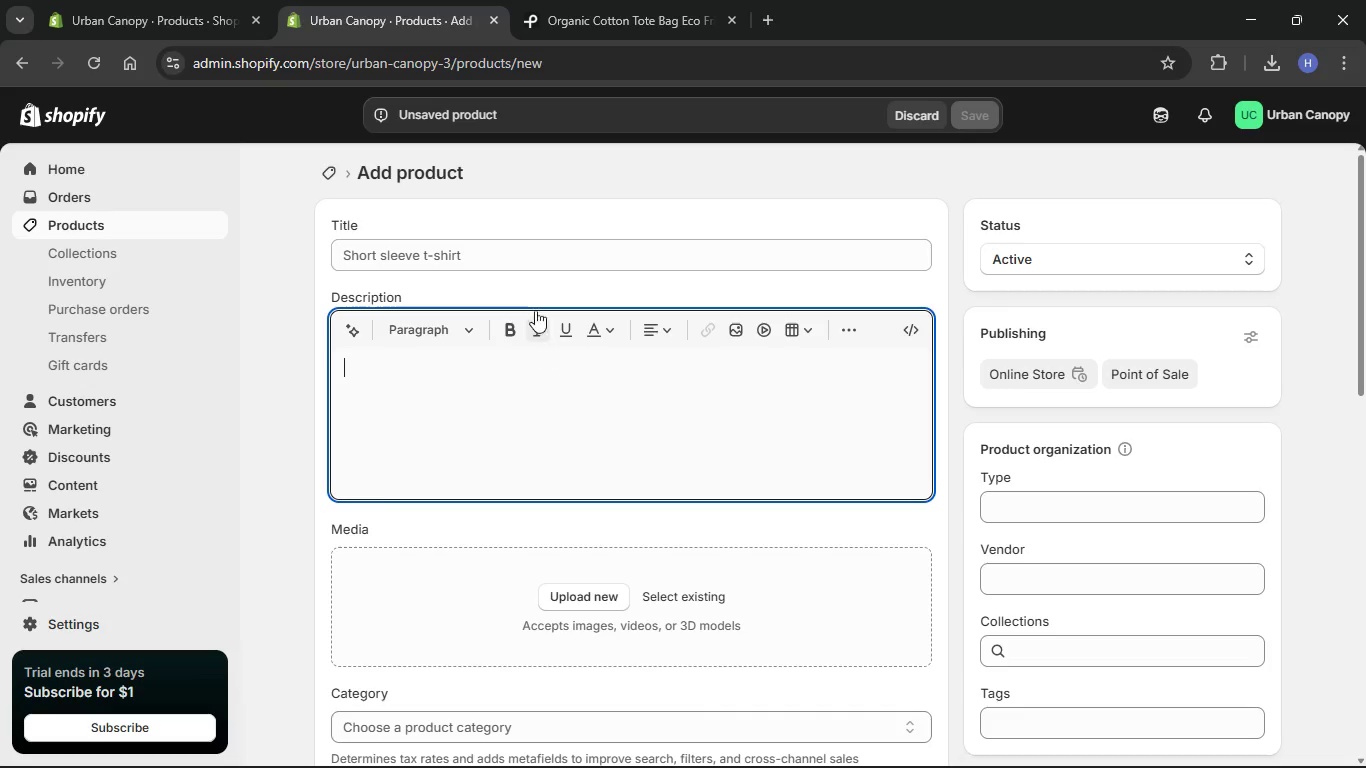 
left_click([544, 248])
 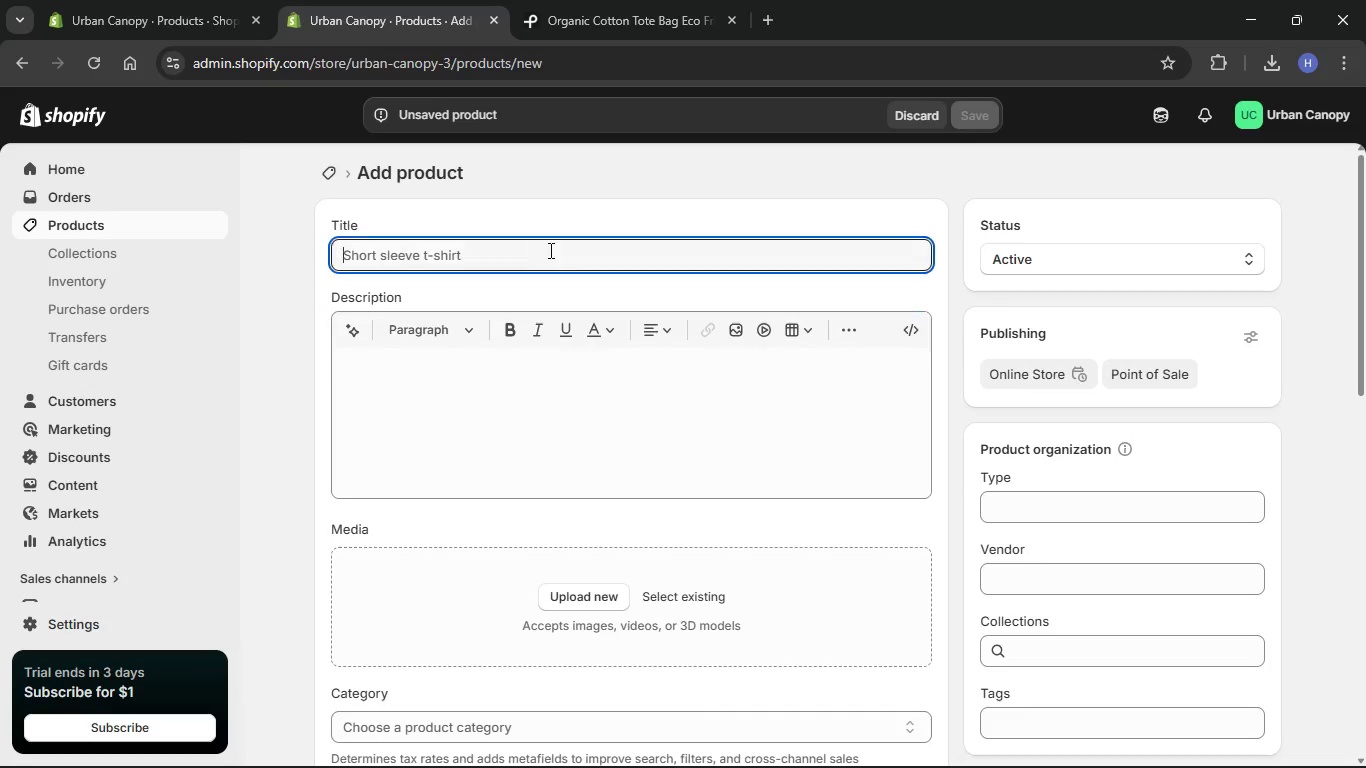 
key(Control+V)
 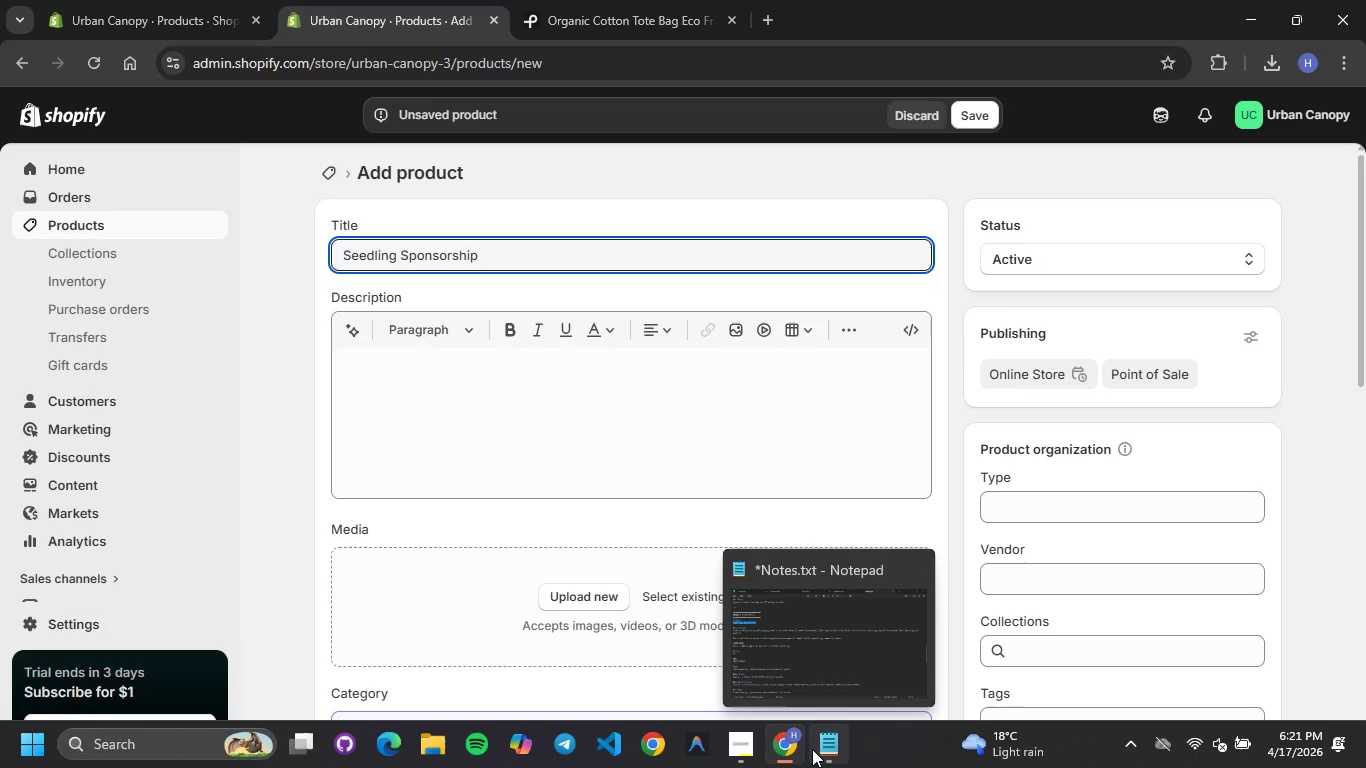 
wait(17.67)
 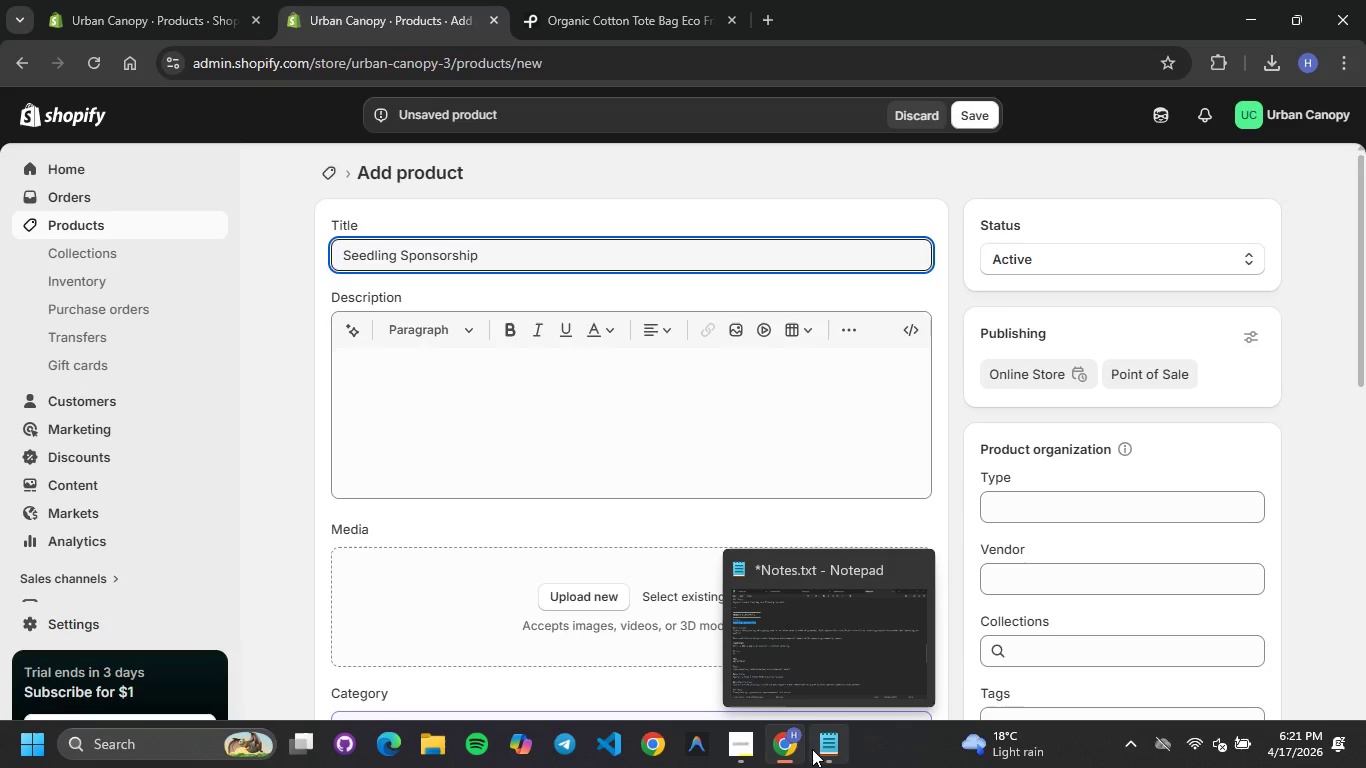 
left_click([474, 462])
 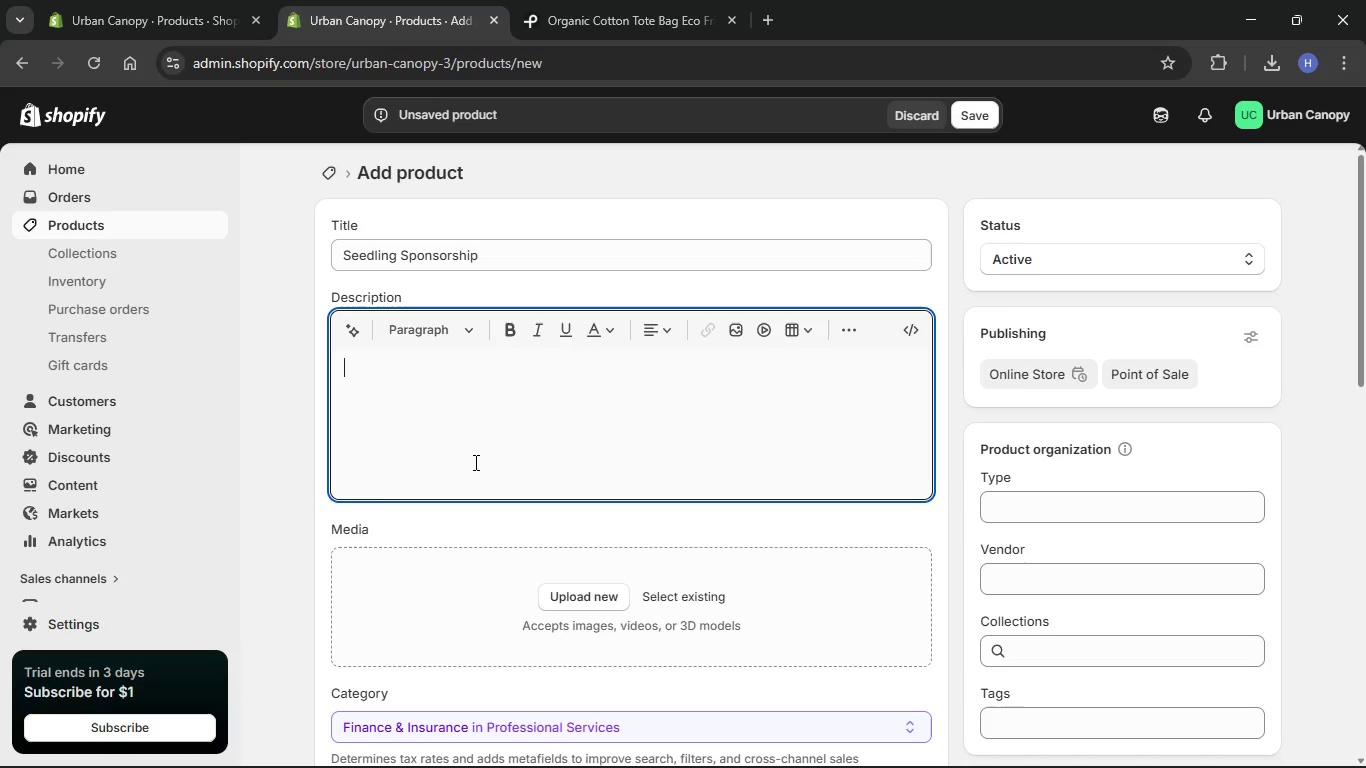 
wait(10.39)
 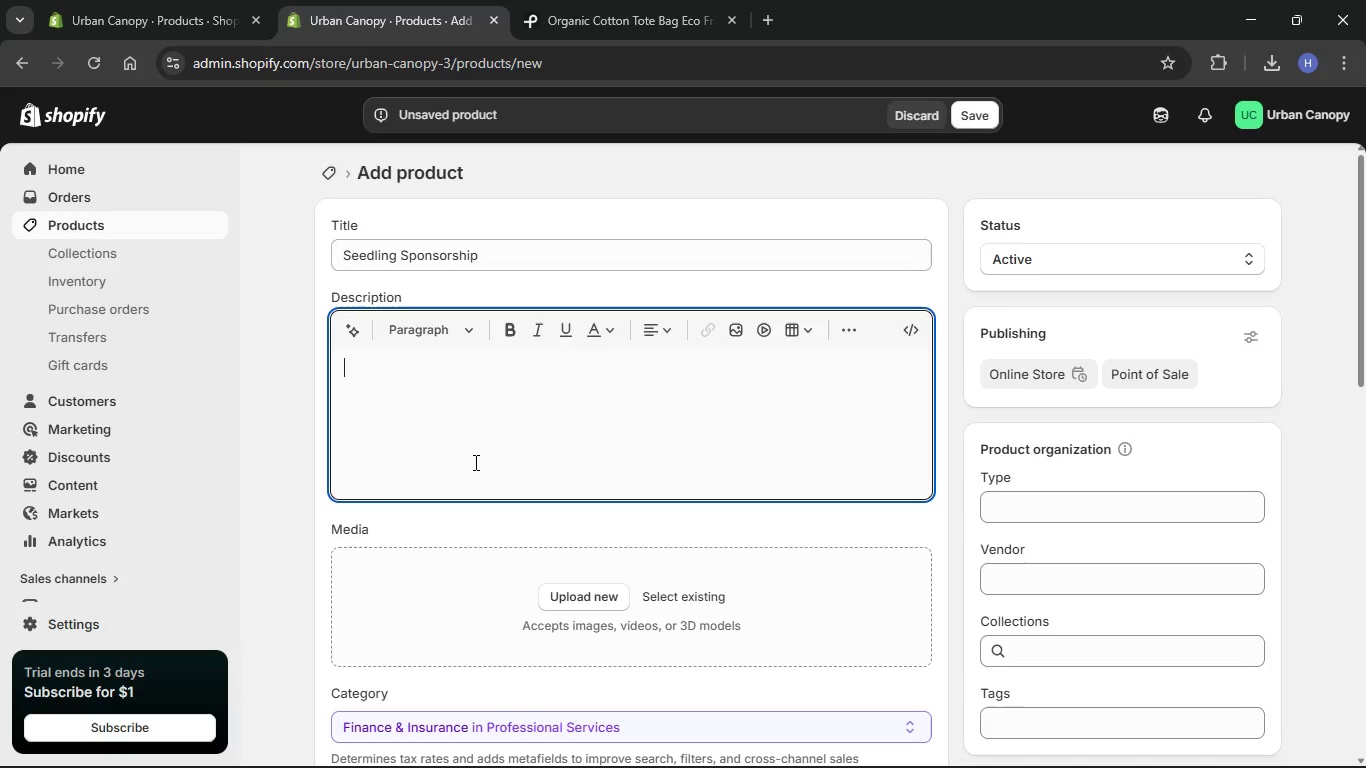 
left_click([839, 737])
 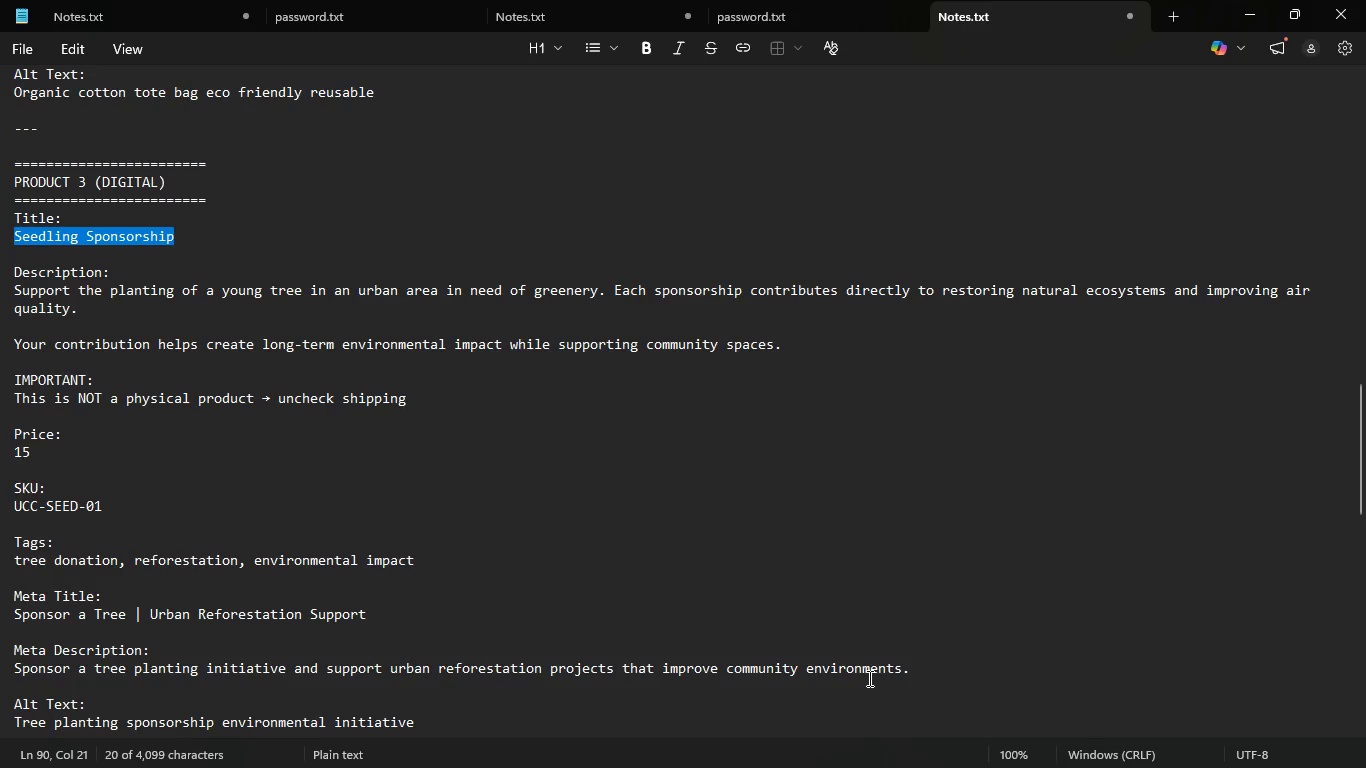 
wait(79.94)
 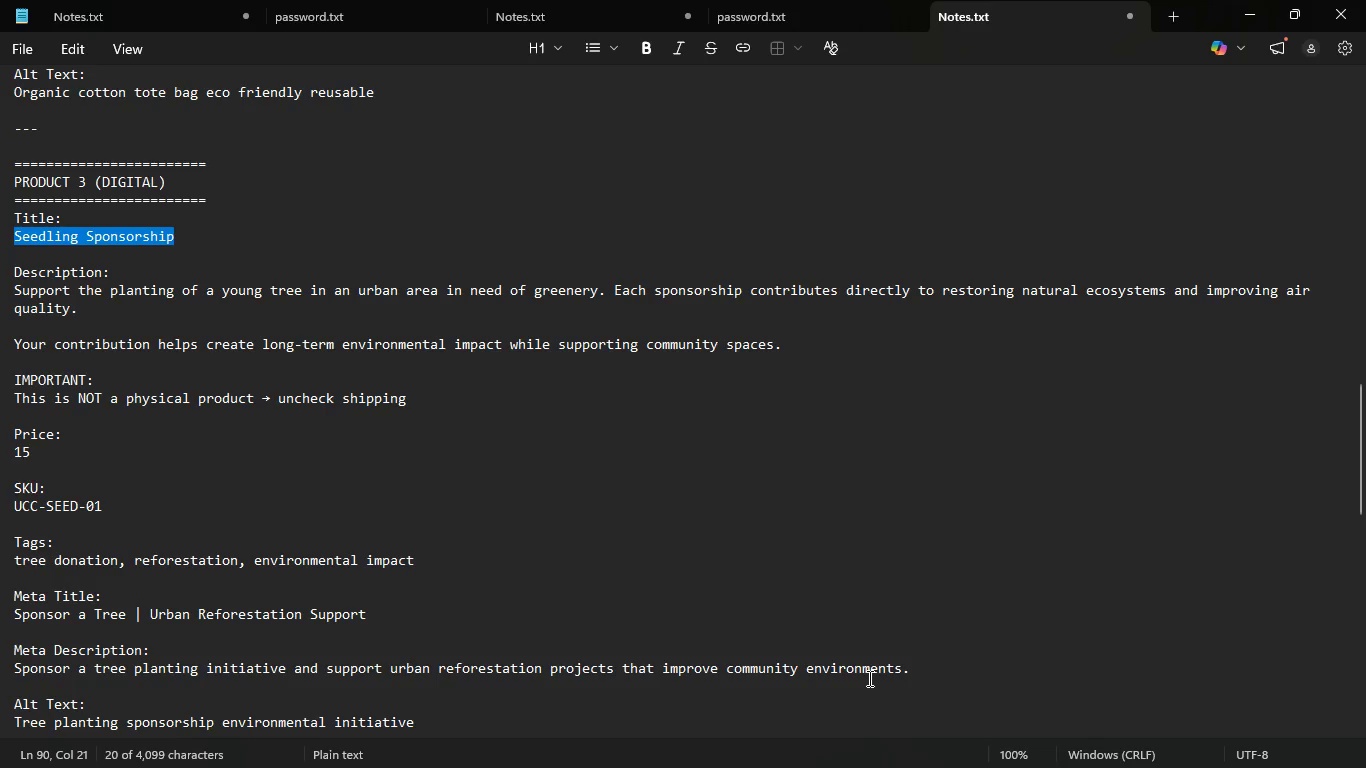 
left_click([873, 551])
 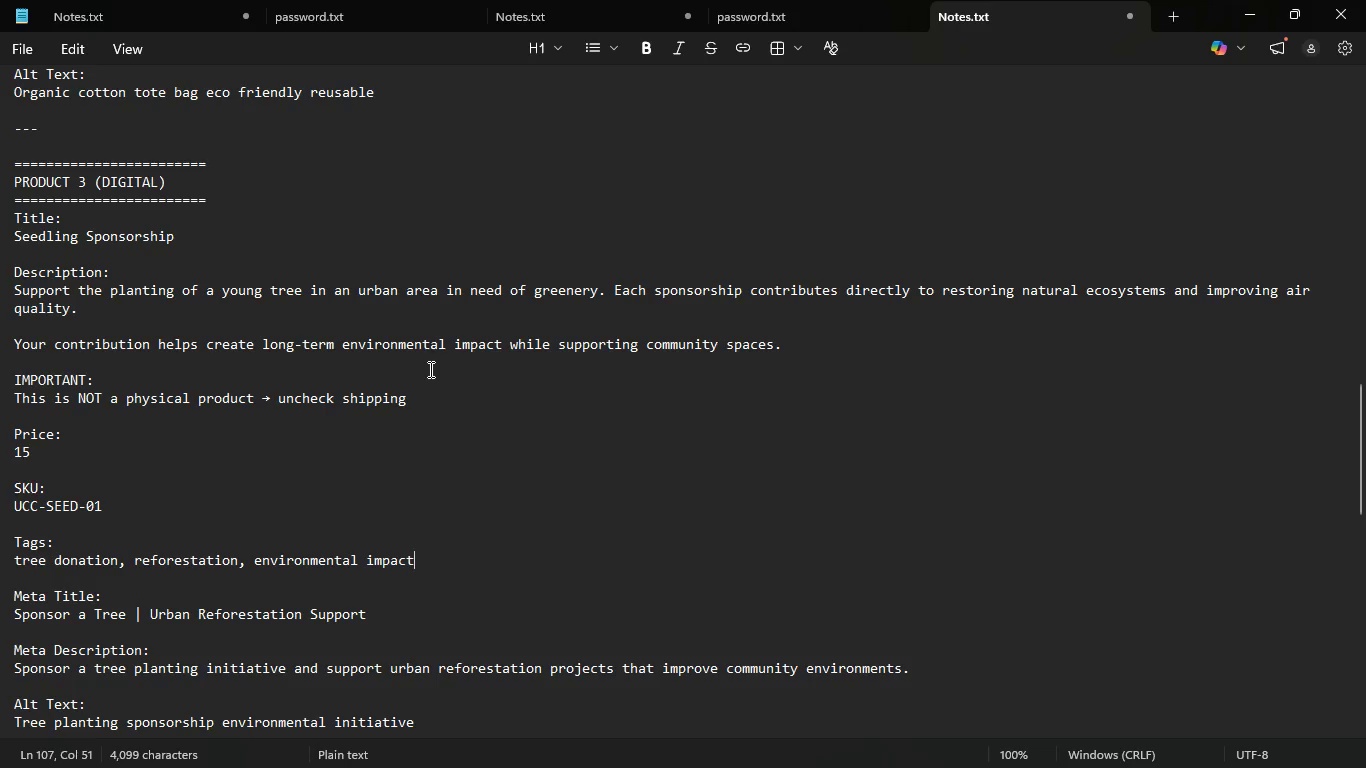 
wait(6.05)
 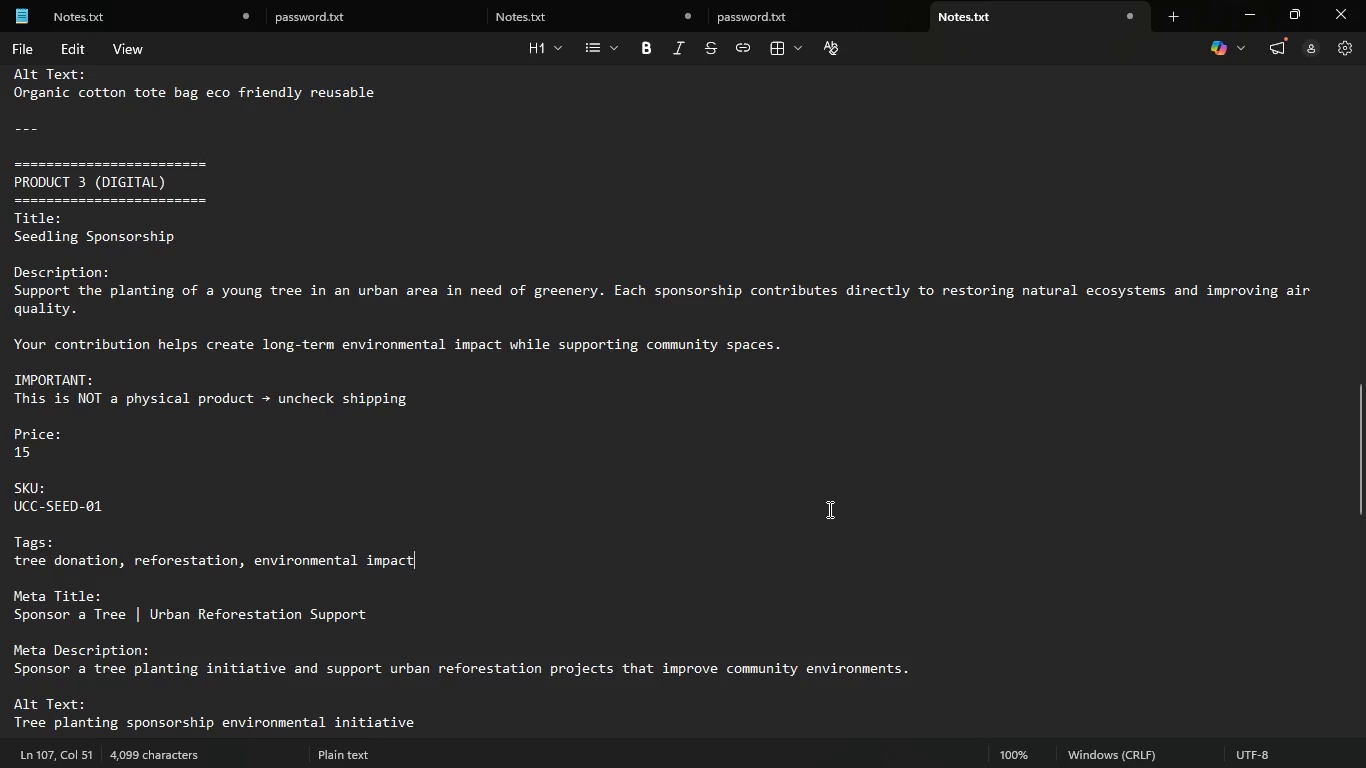 
left_click([797, 757])
 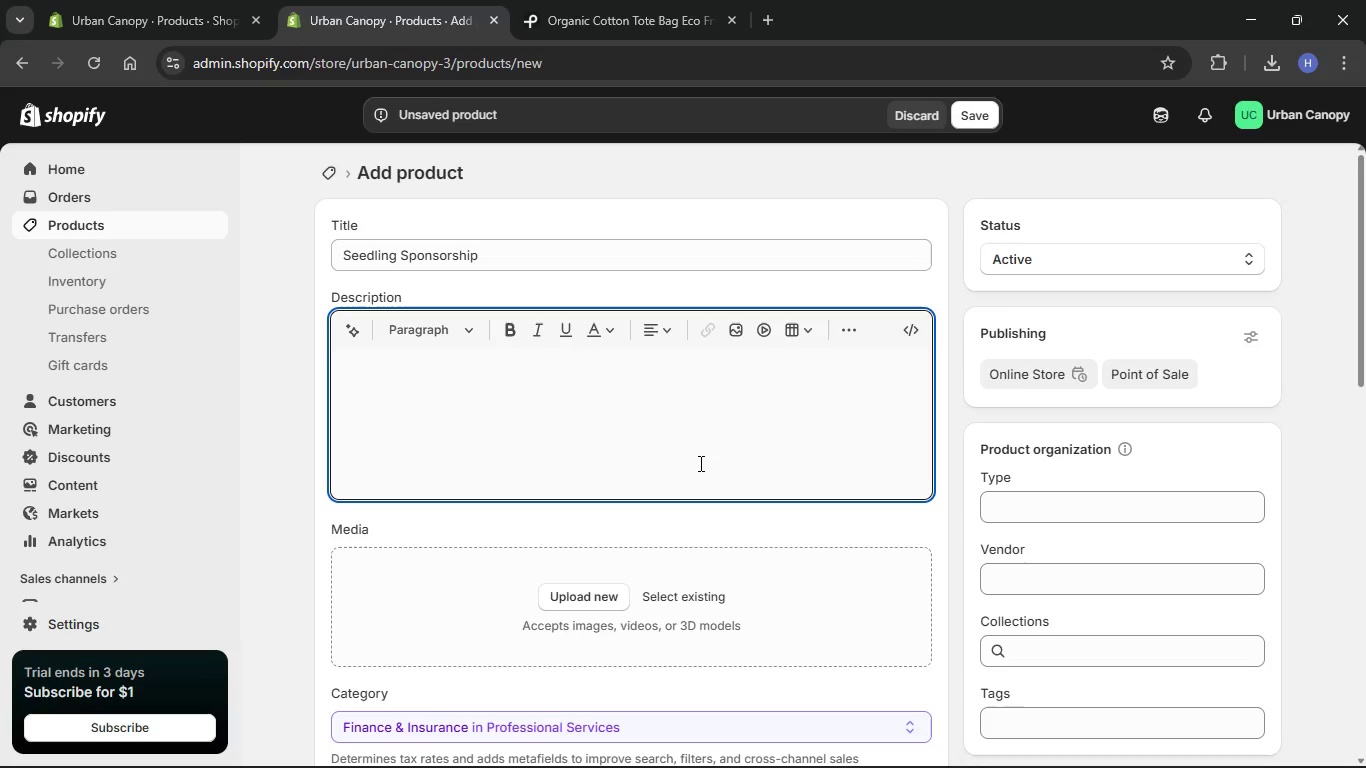 
key(Control+V)
 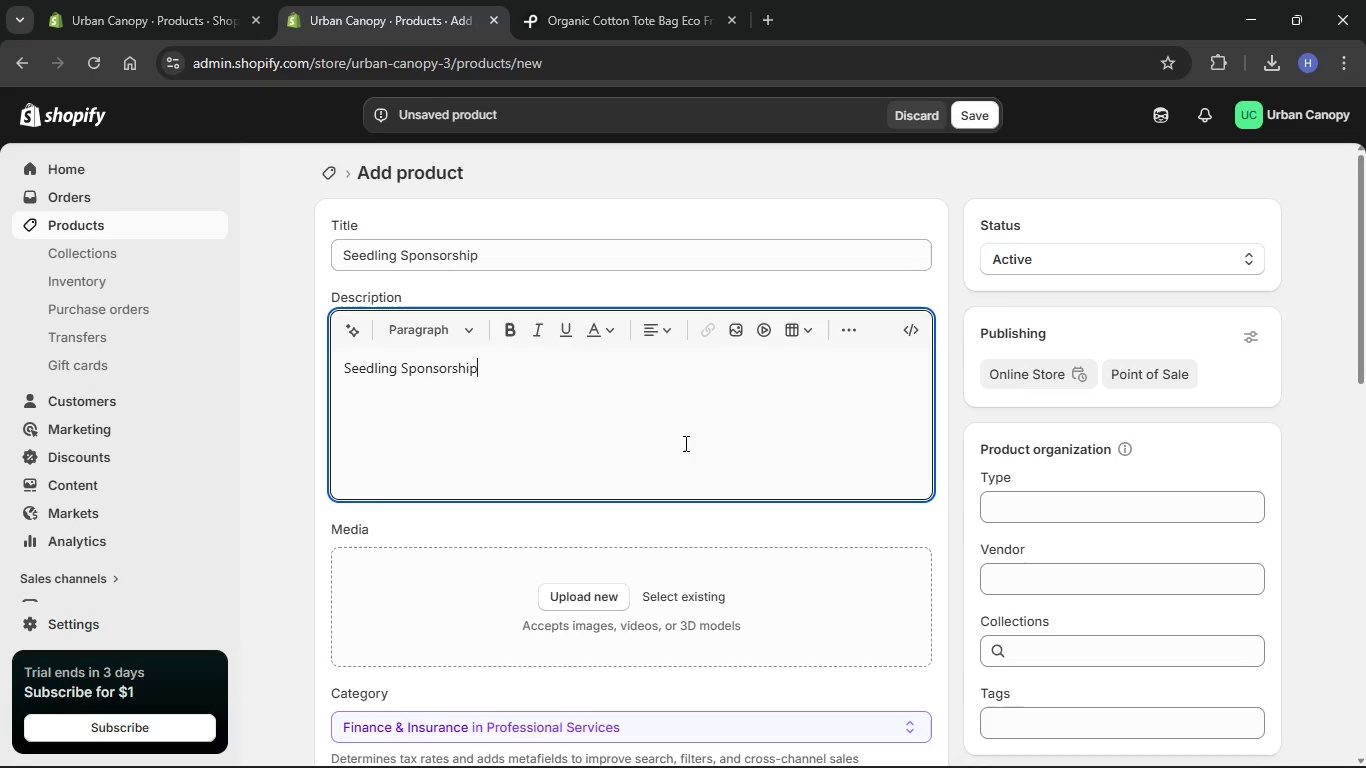 
hold_key(key=Backspace, duration=1.33)
 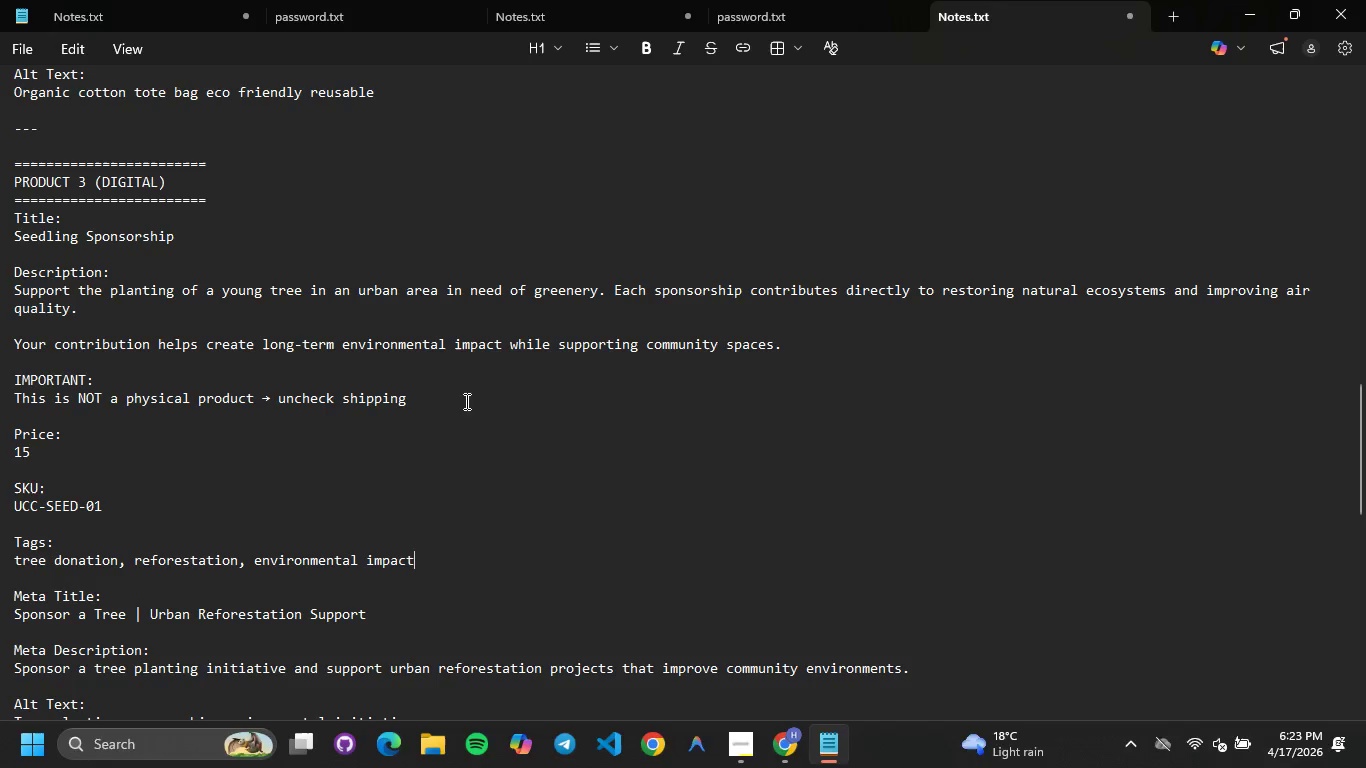 
wait(5.92)
 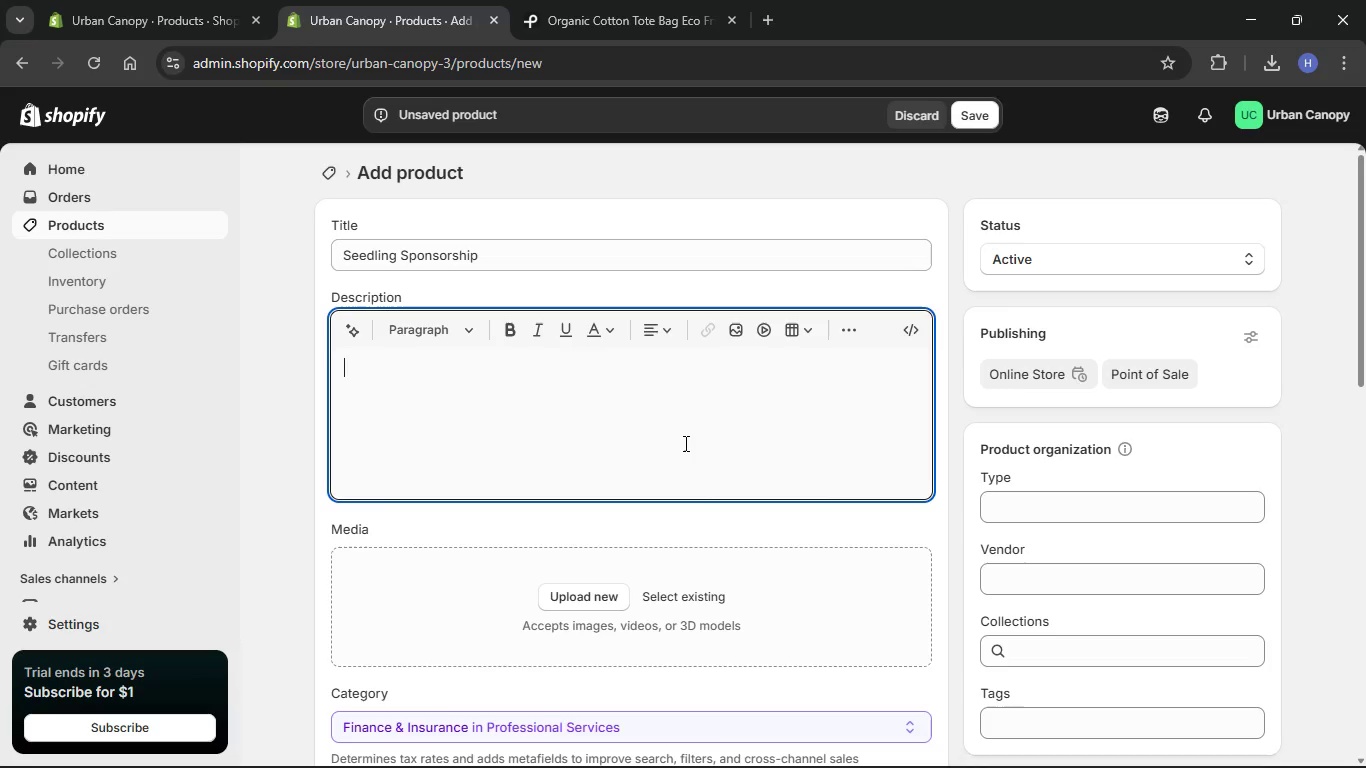 
left_click_drag(start_coordinate=[814, 366], to_coordinate=[1, 286])
 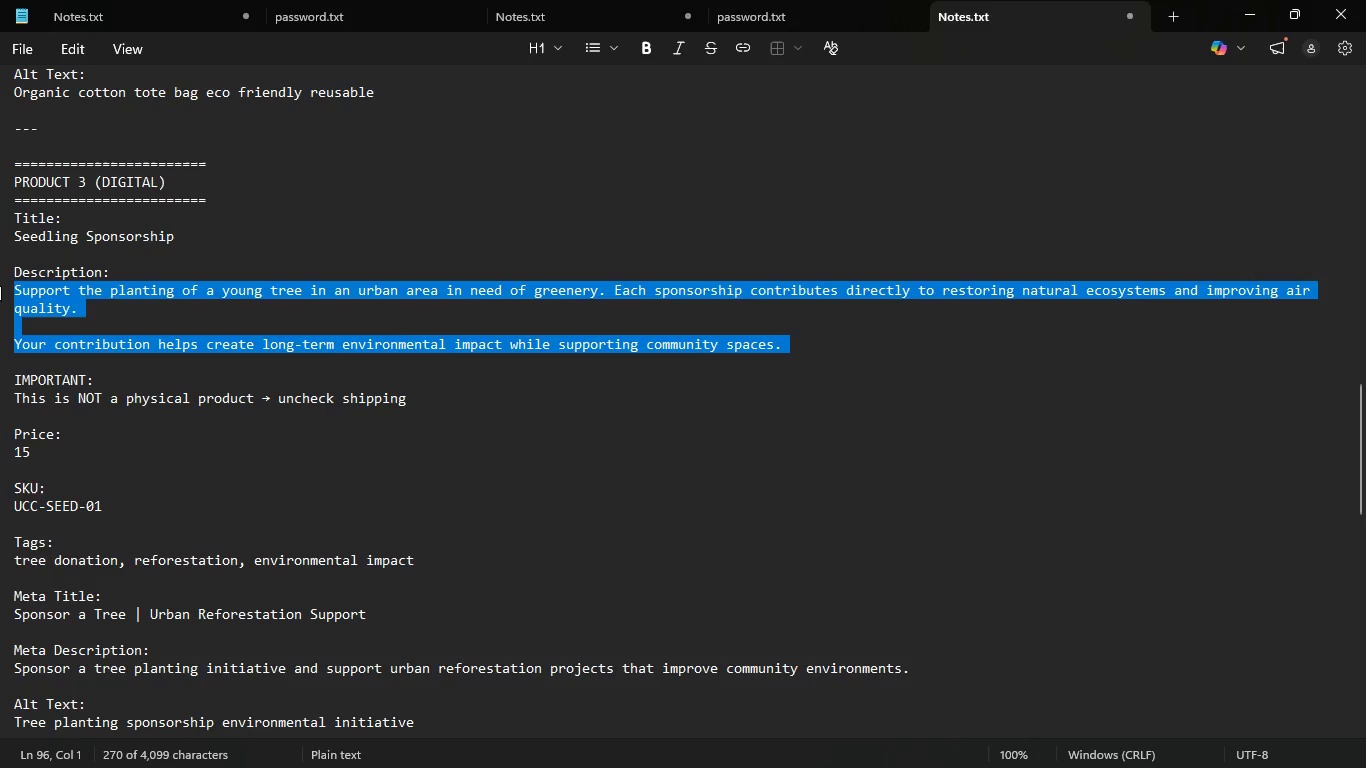 
key(Control+C)
 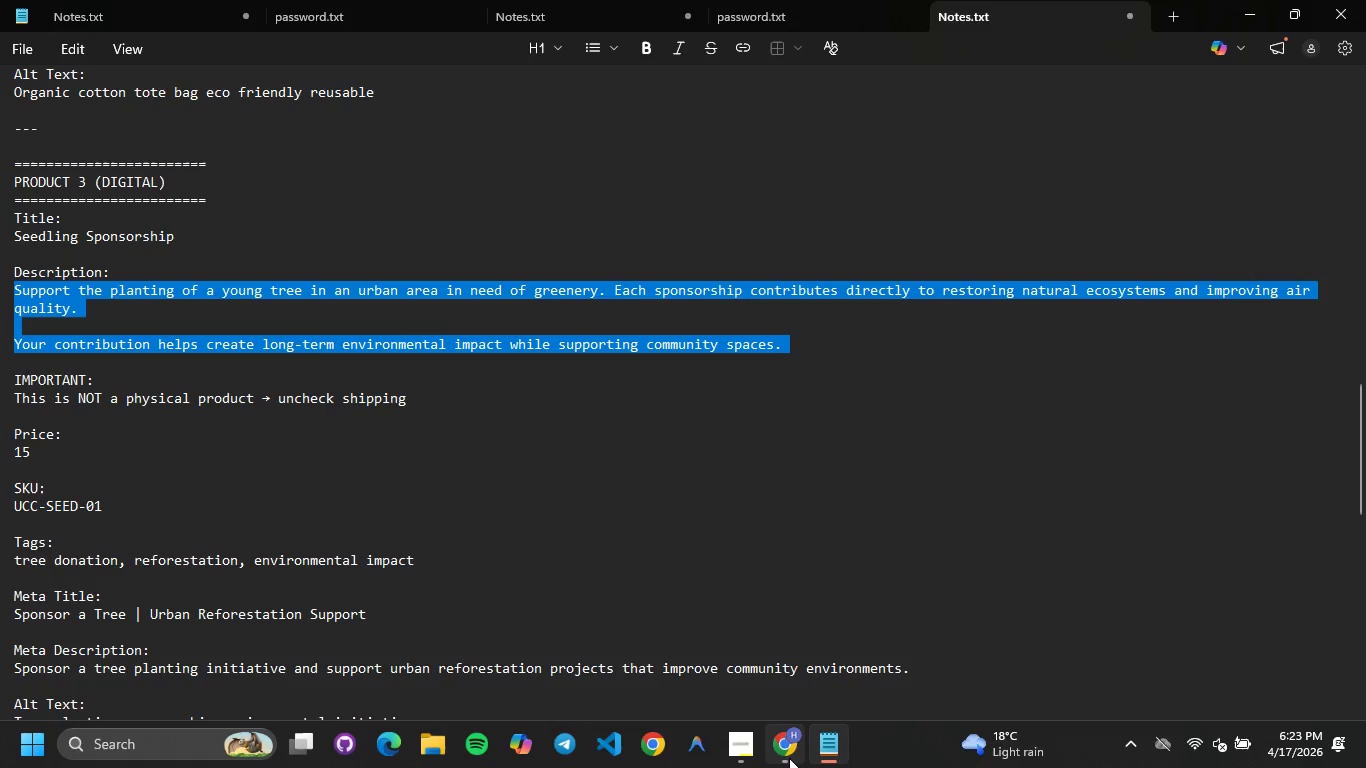 
left_click([789, 758])
 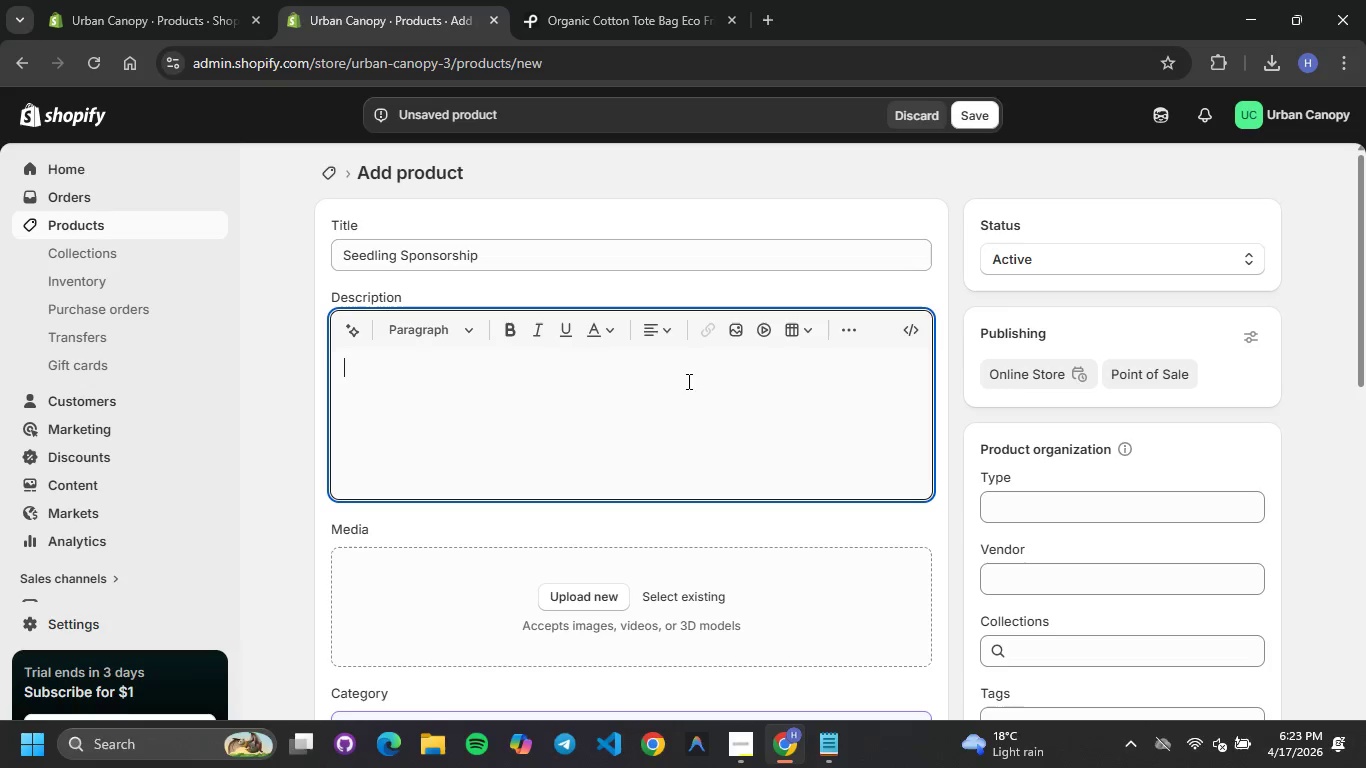 
left_click([668, 364])
 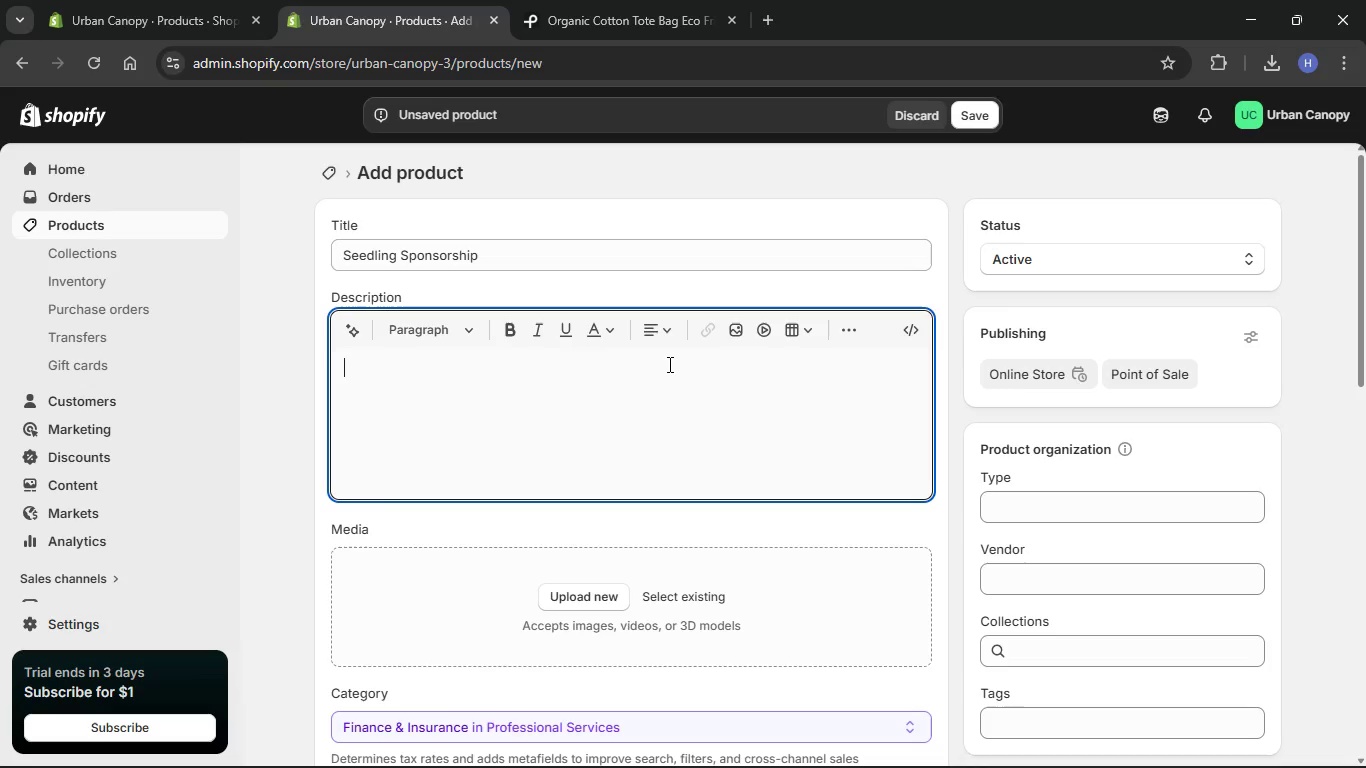 
key(Control+V)
 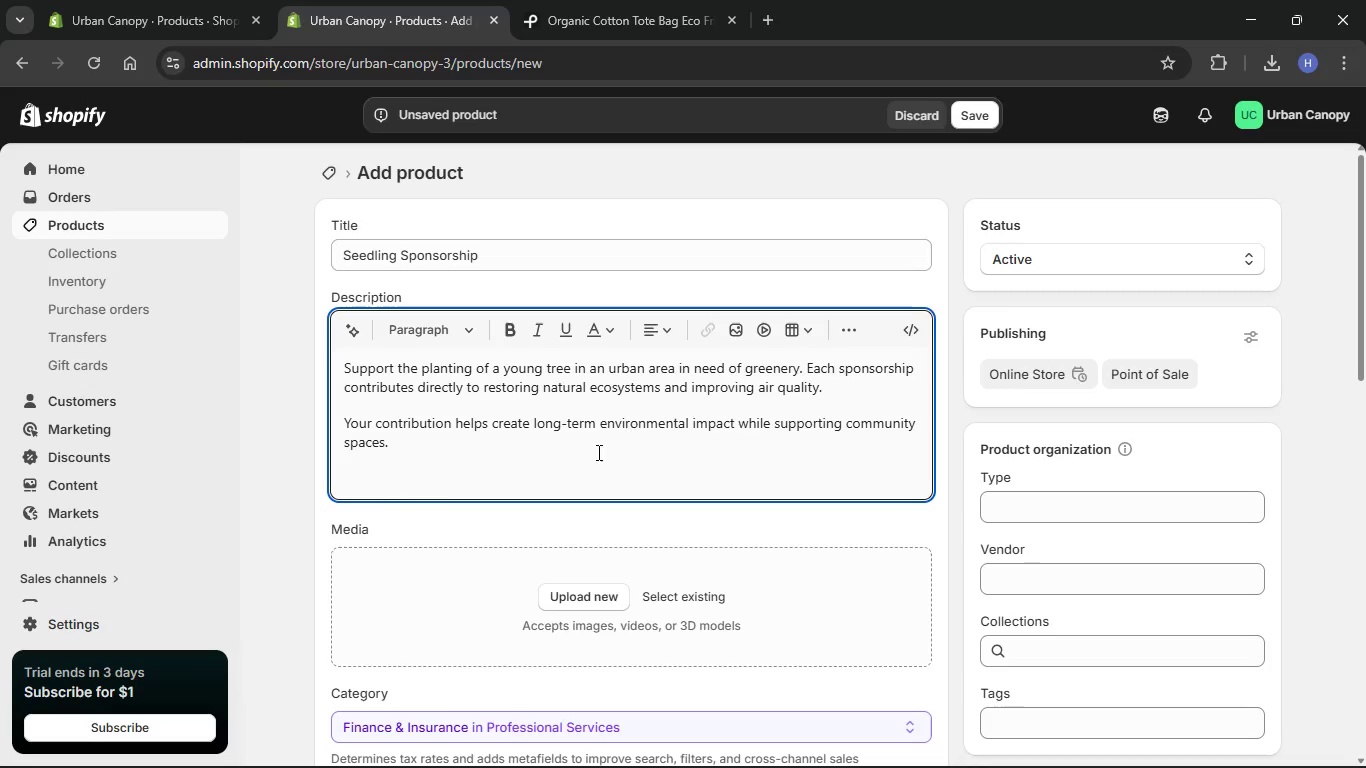 
left_click_drag(start_coordinate=[568, 457], to_coordinate=[374, 341])
 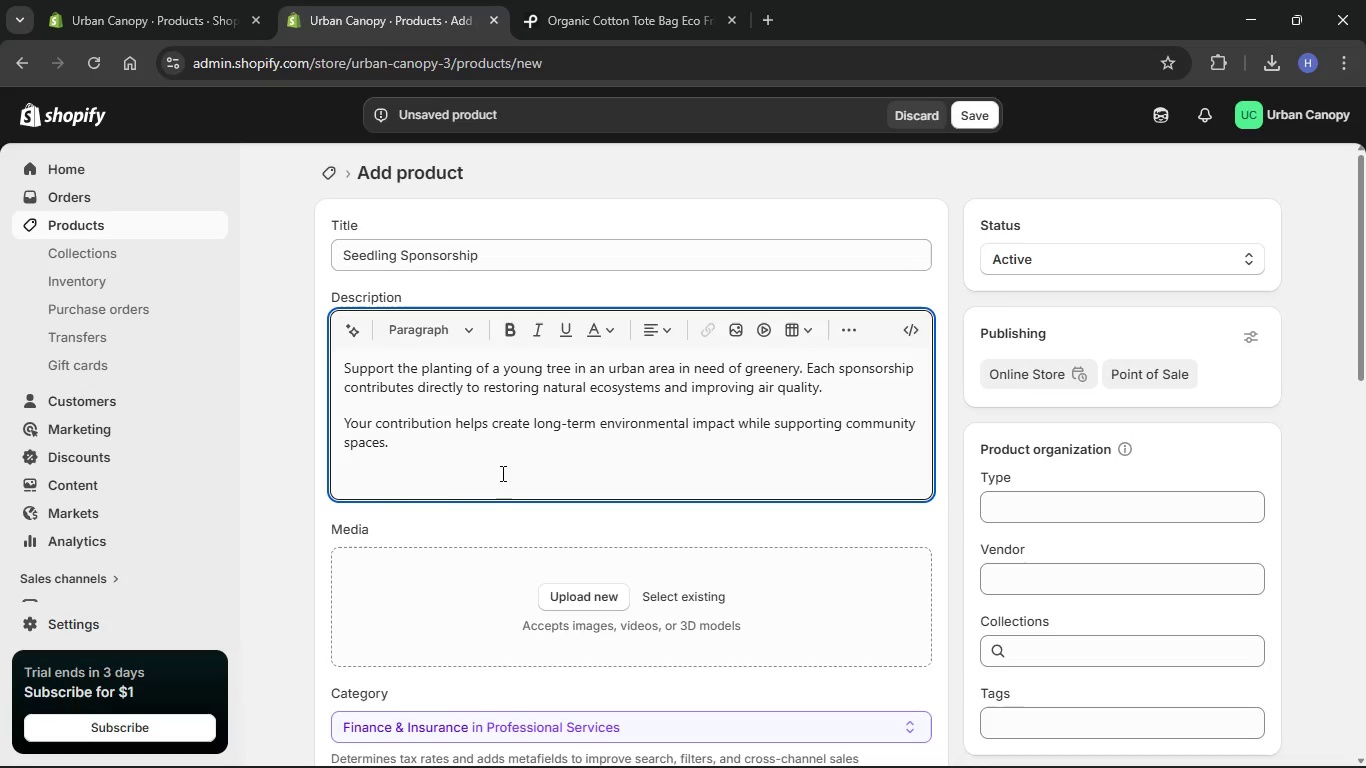 
left_click([649, 454])
 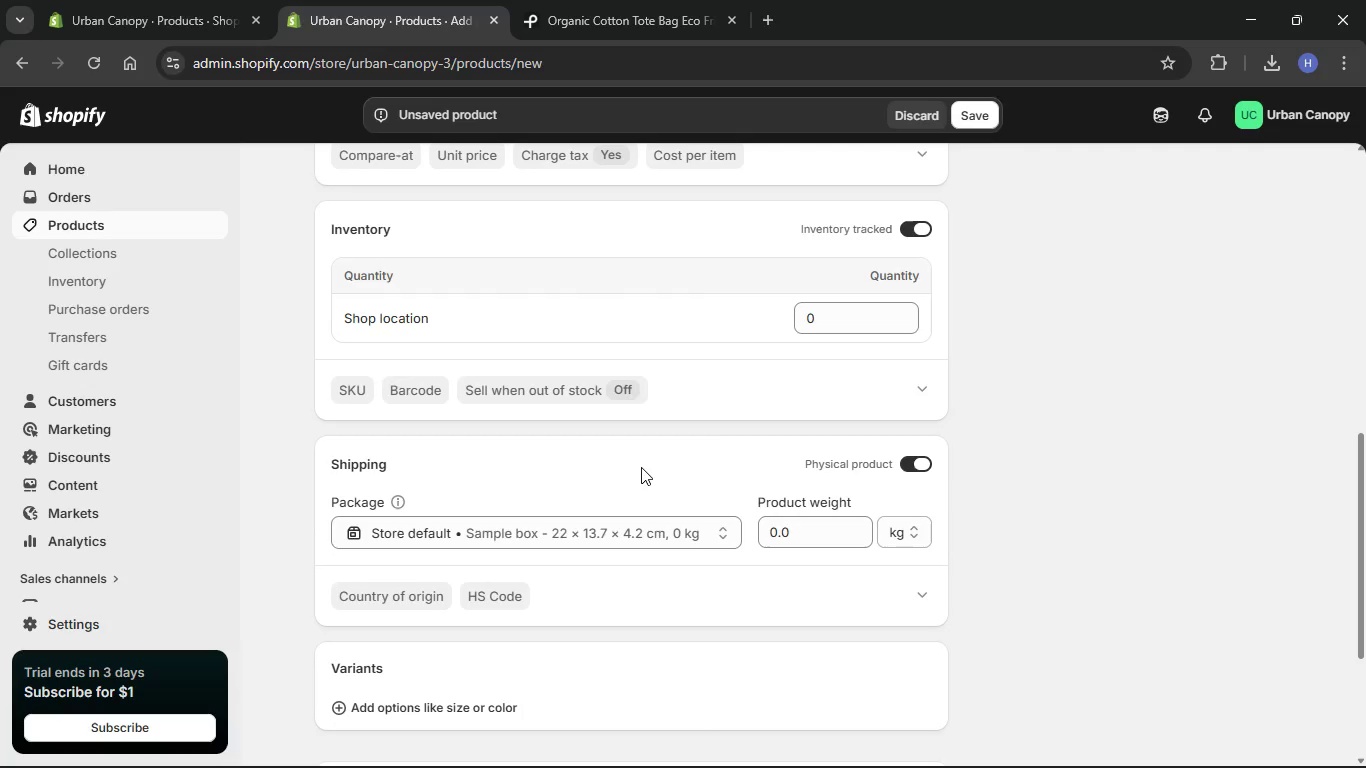 
scroll: coordinate [641, 467], scroll_direction: down, amount: 7.0
 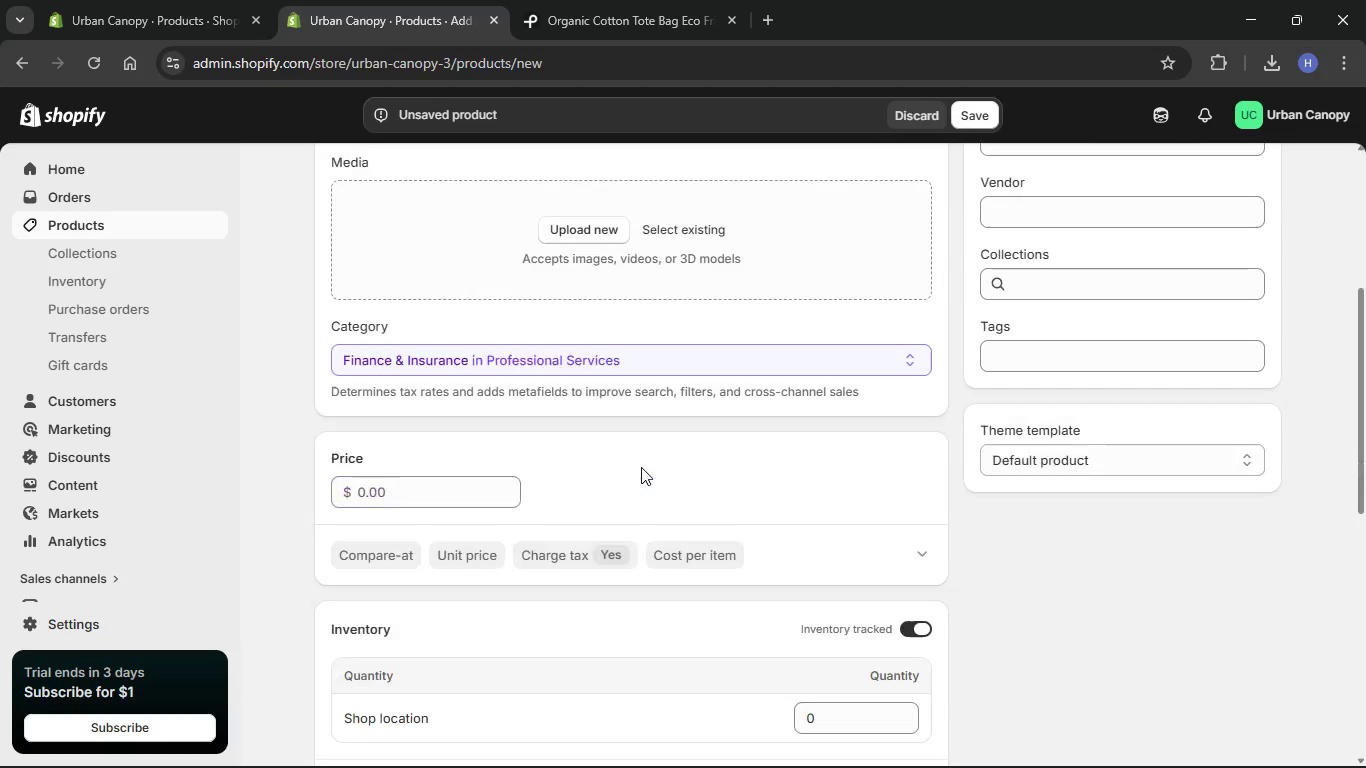 
scroll: coordinate [641, 467], scroll_direction: up, amount: 2.0
 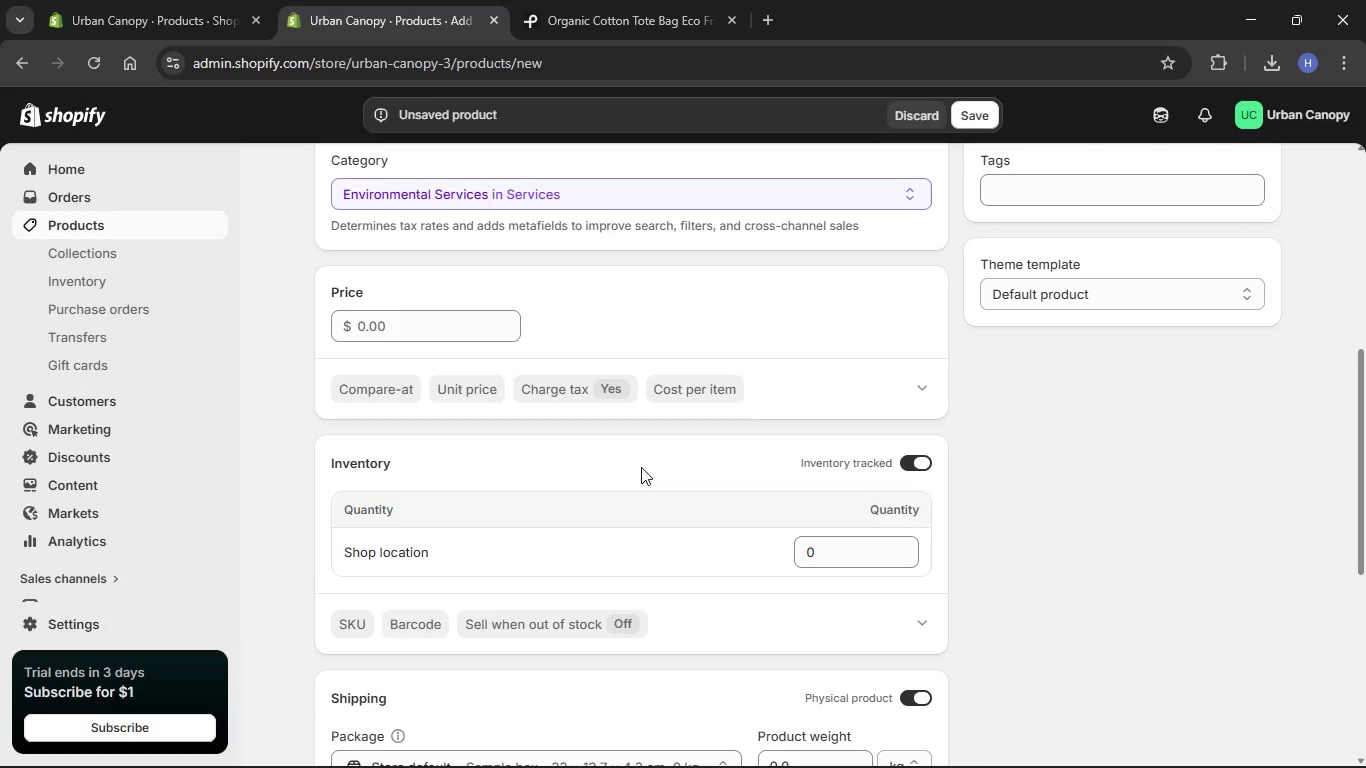 
wait(23.56)
 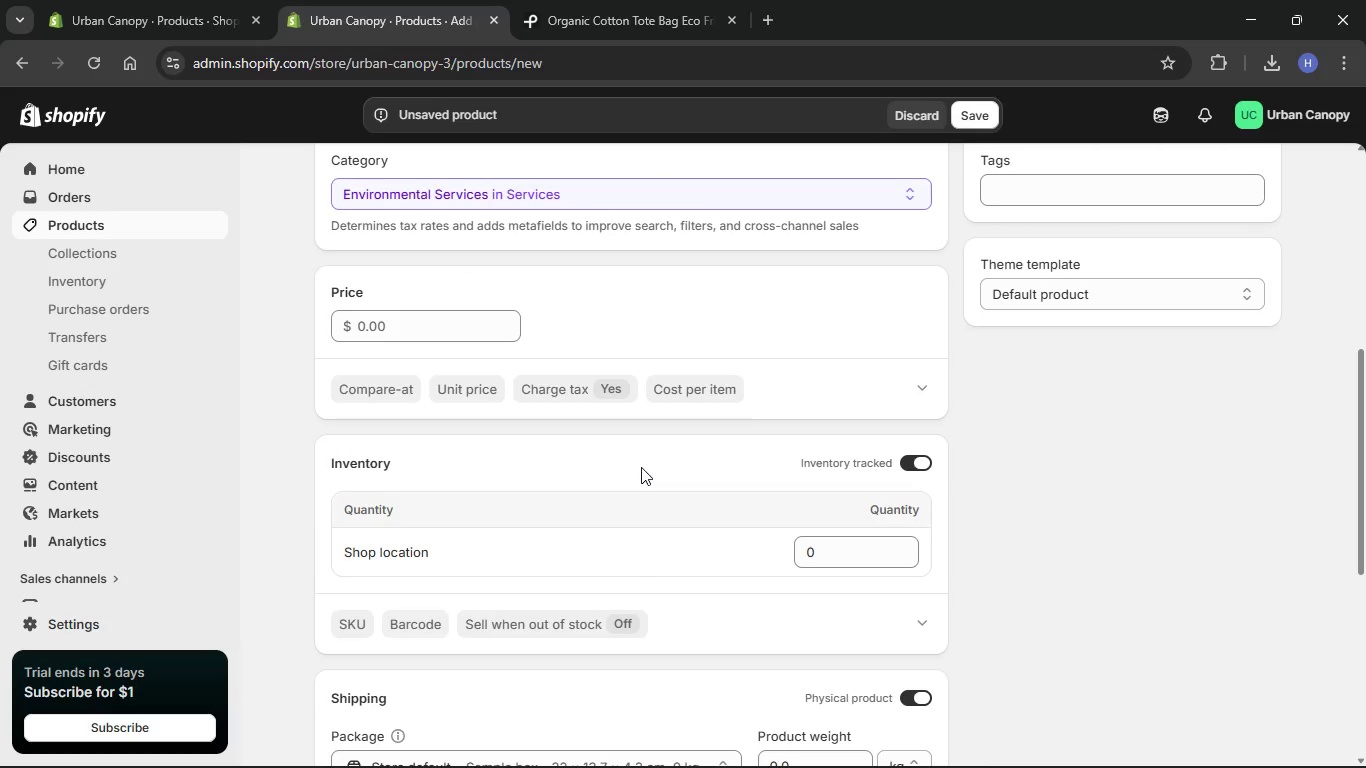 
scroll: coordinate [641, 467], scroll_direction: down, amount: 5.0
 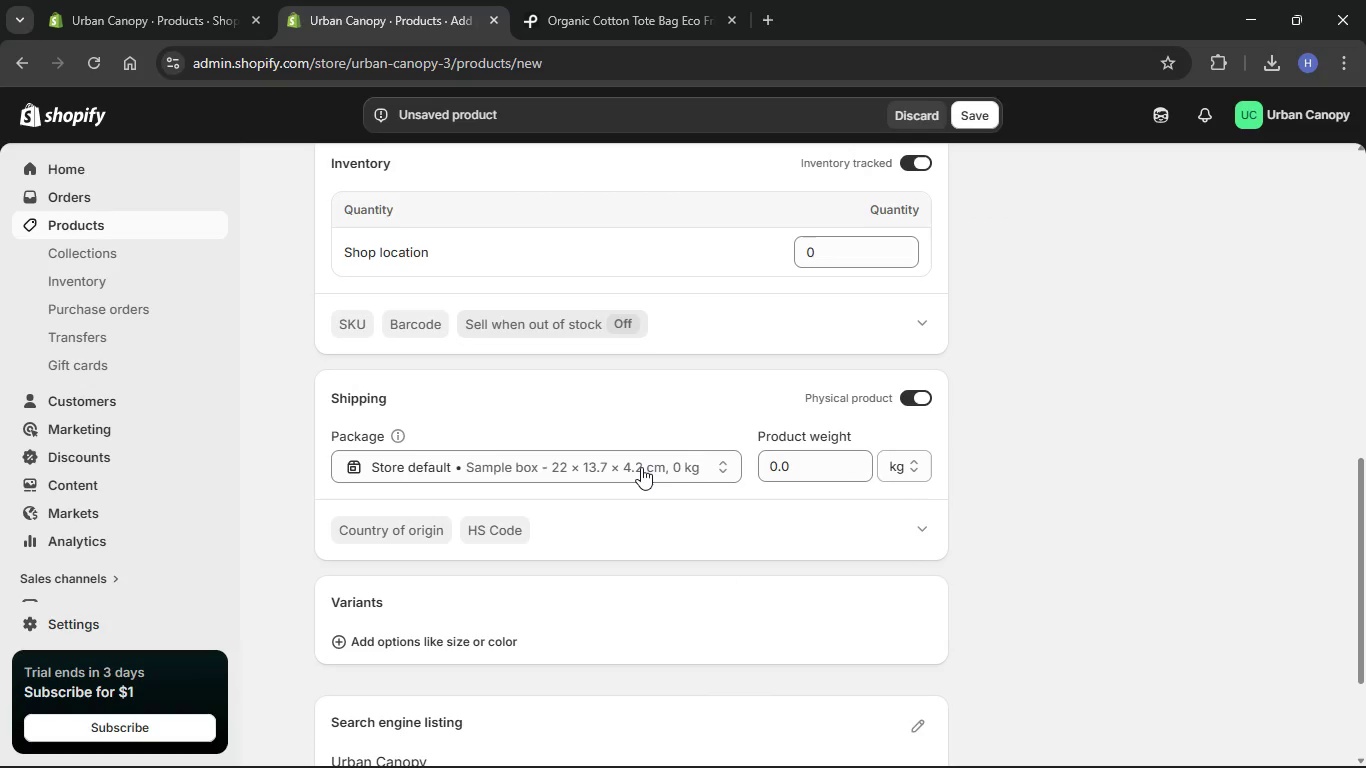 
scroll: coordinate [641, 467], scroll_direction: up, amount: 26.0
 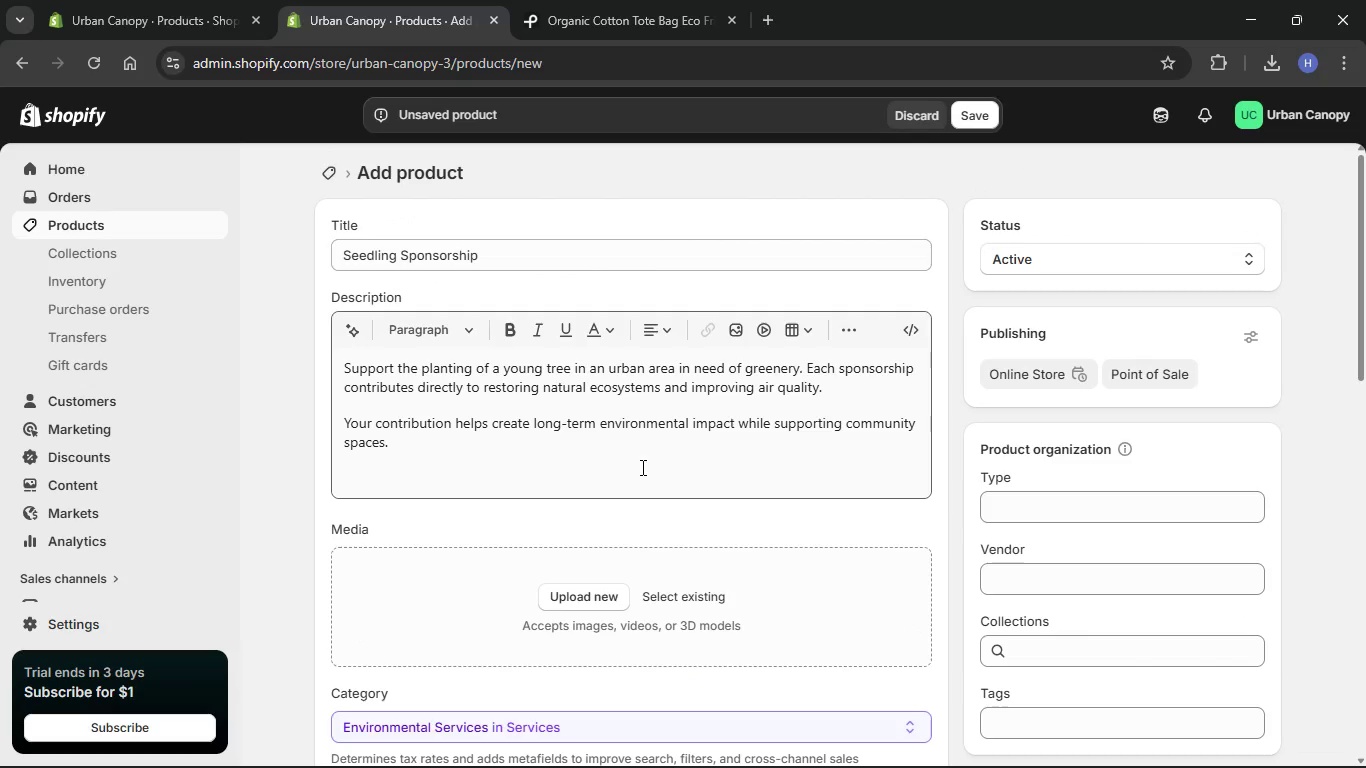 
scroll: coordinate [641, 467], scroll_direction: none, amount: 0.0
 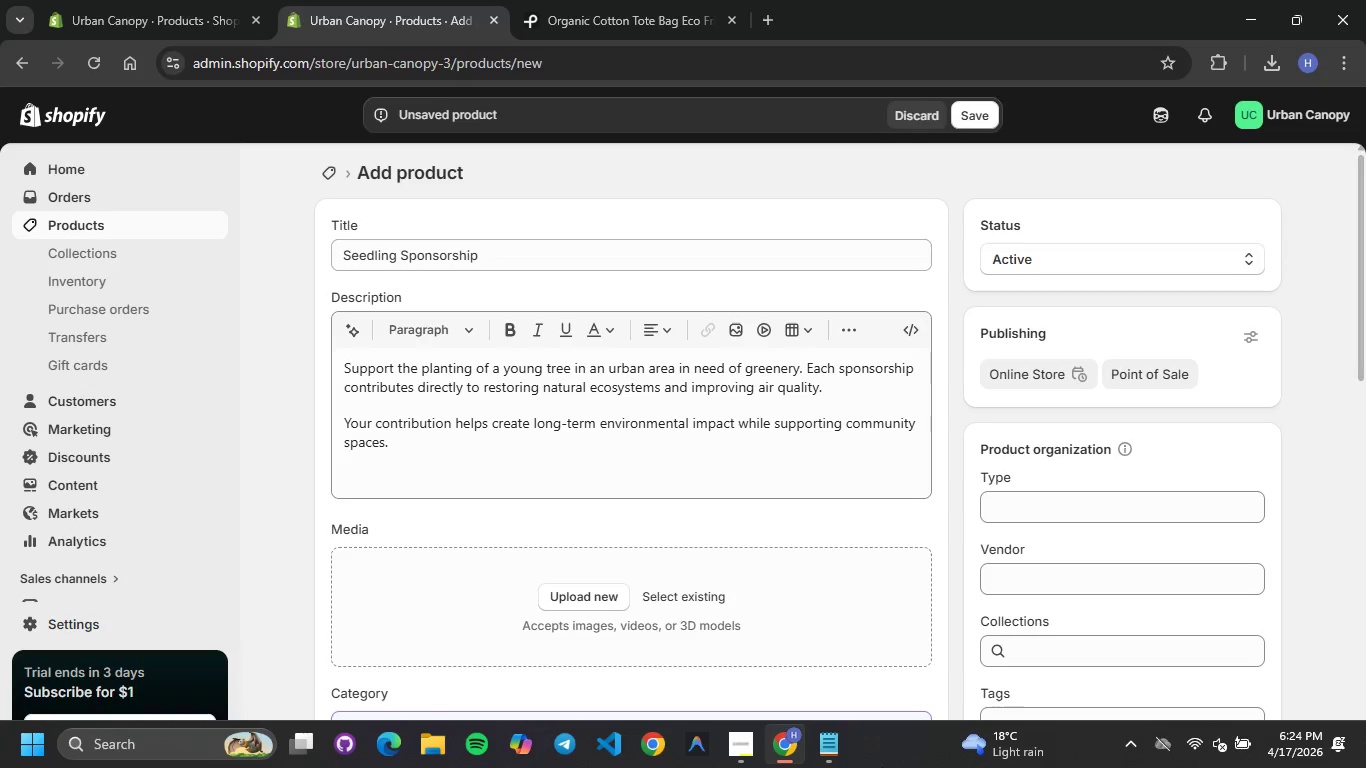 
left_click([840, 751])
 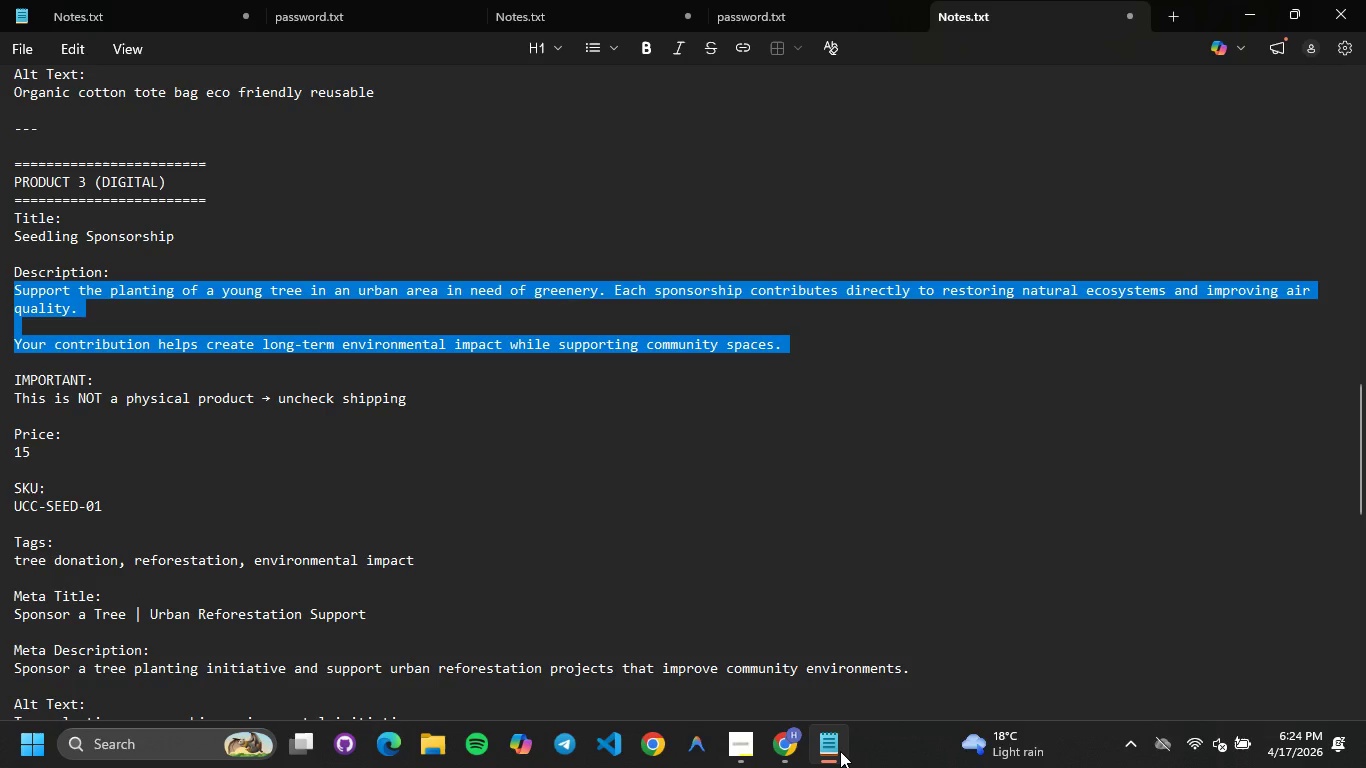 
left_click([840, 751])
 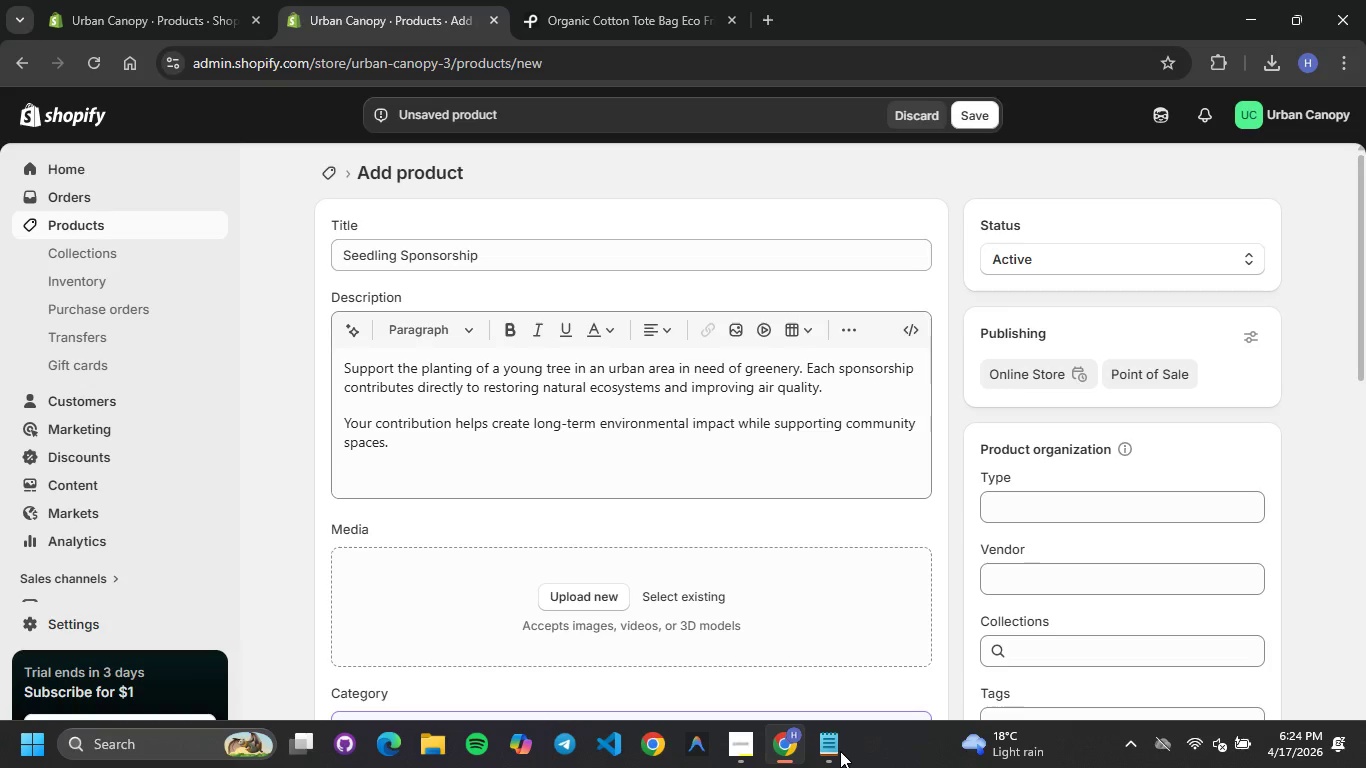 
left_click([840, 751])
 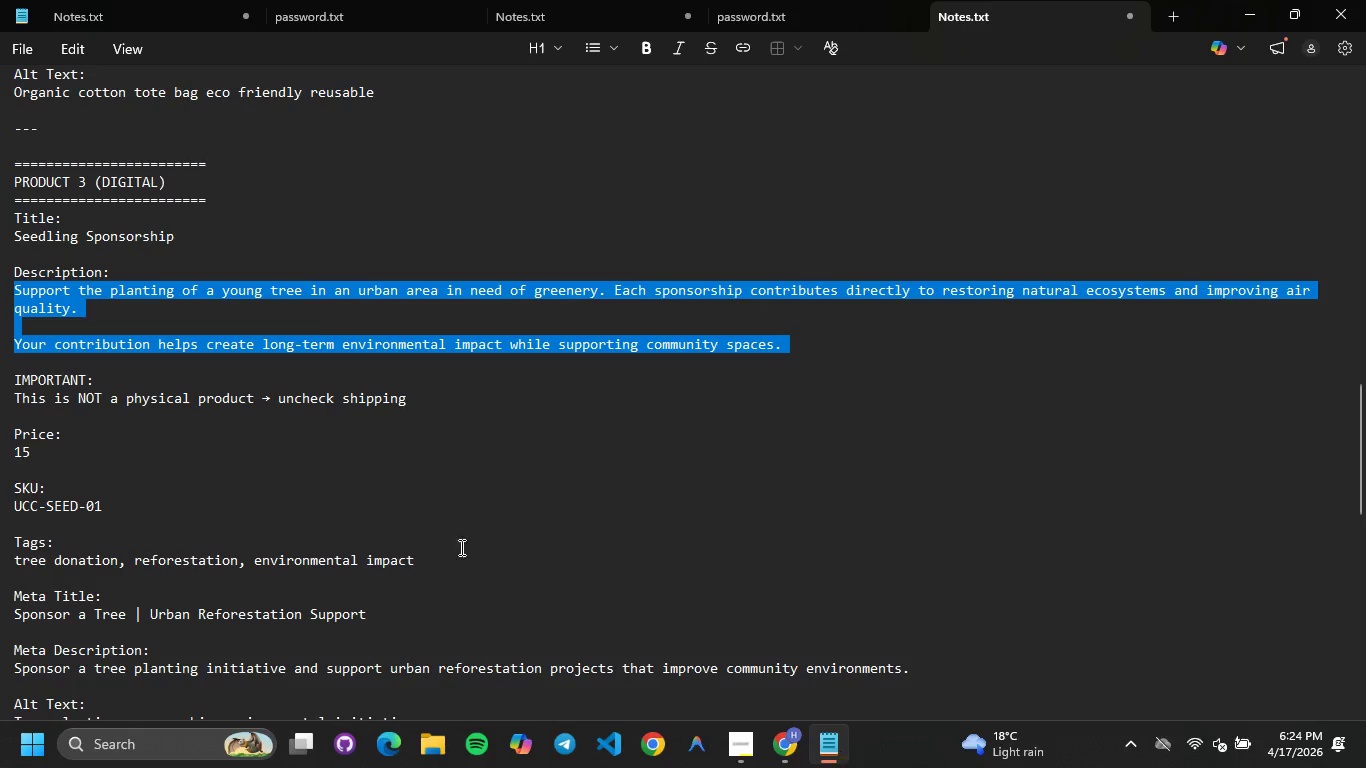 
left_click_drag(start_coordinate=[446, 562], to_coordinate=[0, 560])
 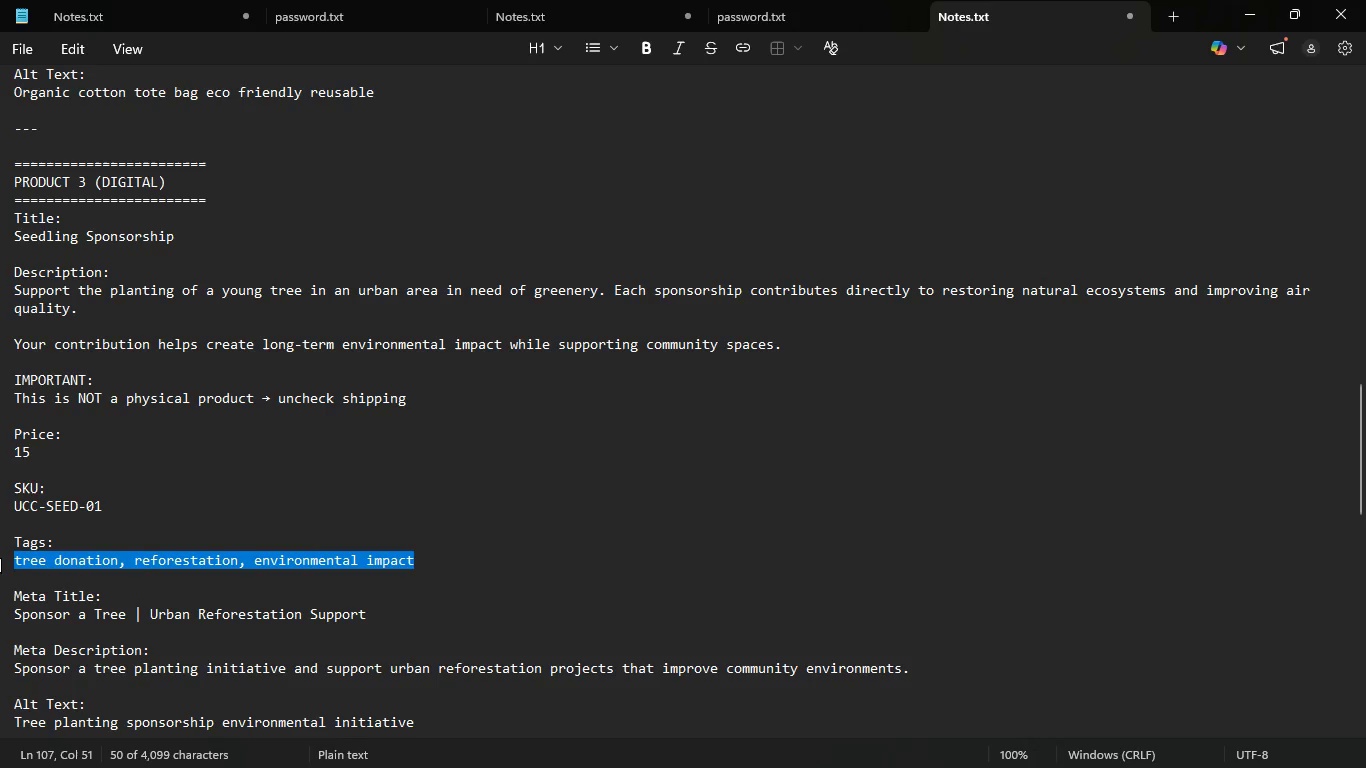 
hold_key(key=ControlLeft, duration=3.53)
 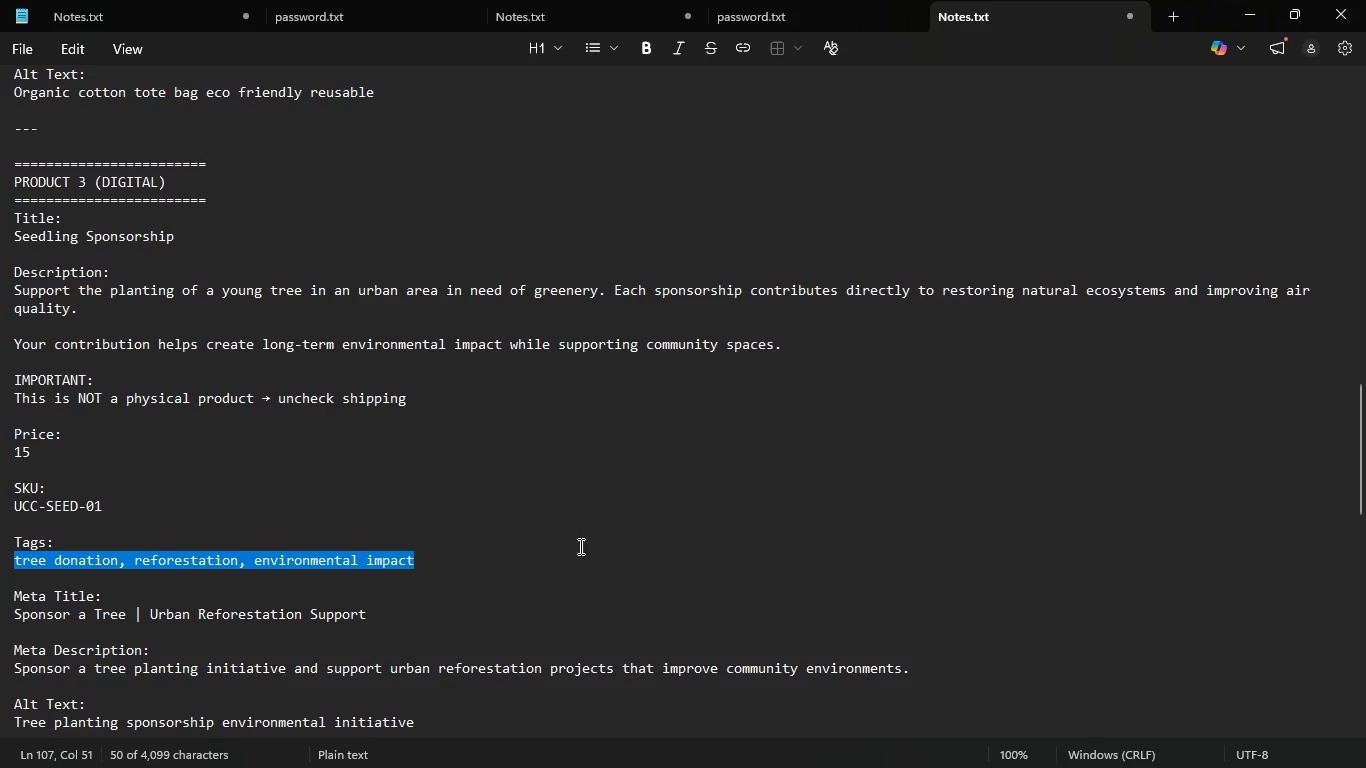 
hold_key(key=C, duration=0.31)
 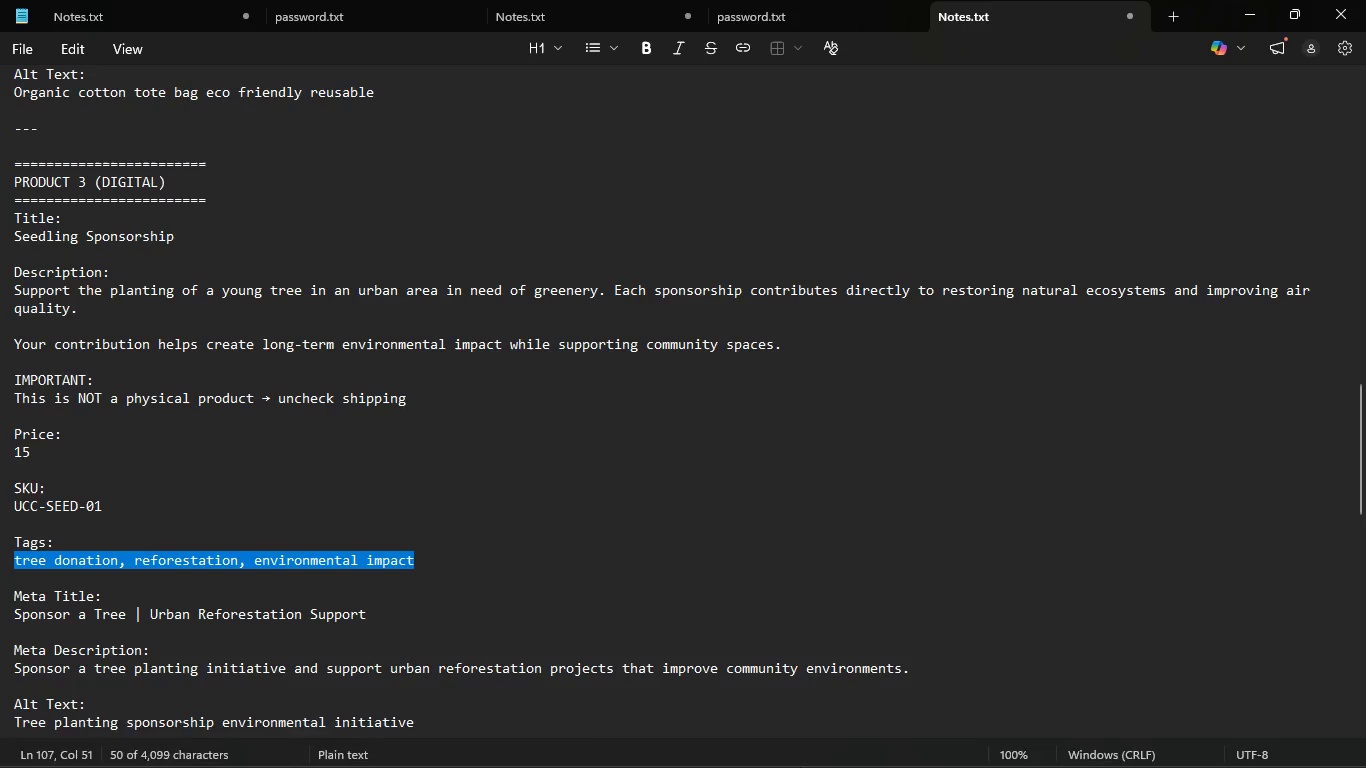 
wait(9.0)
 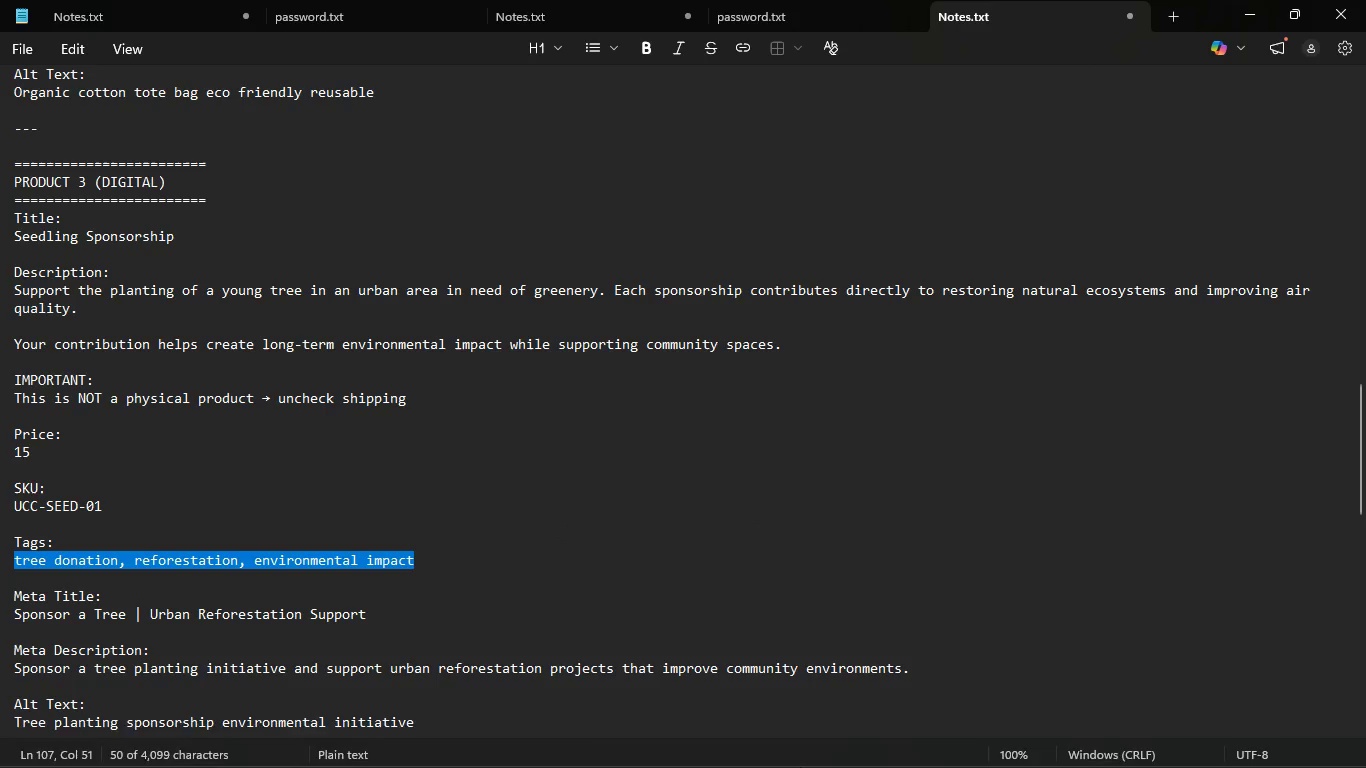 
scroll: coordinate [1031, 652], scroll_direction: down, amount: 3.0
 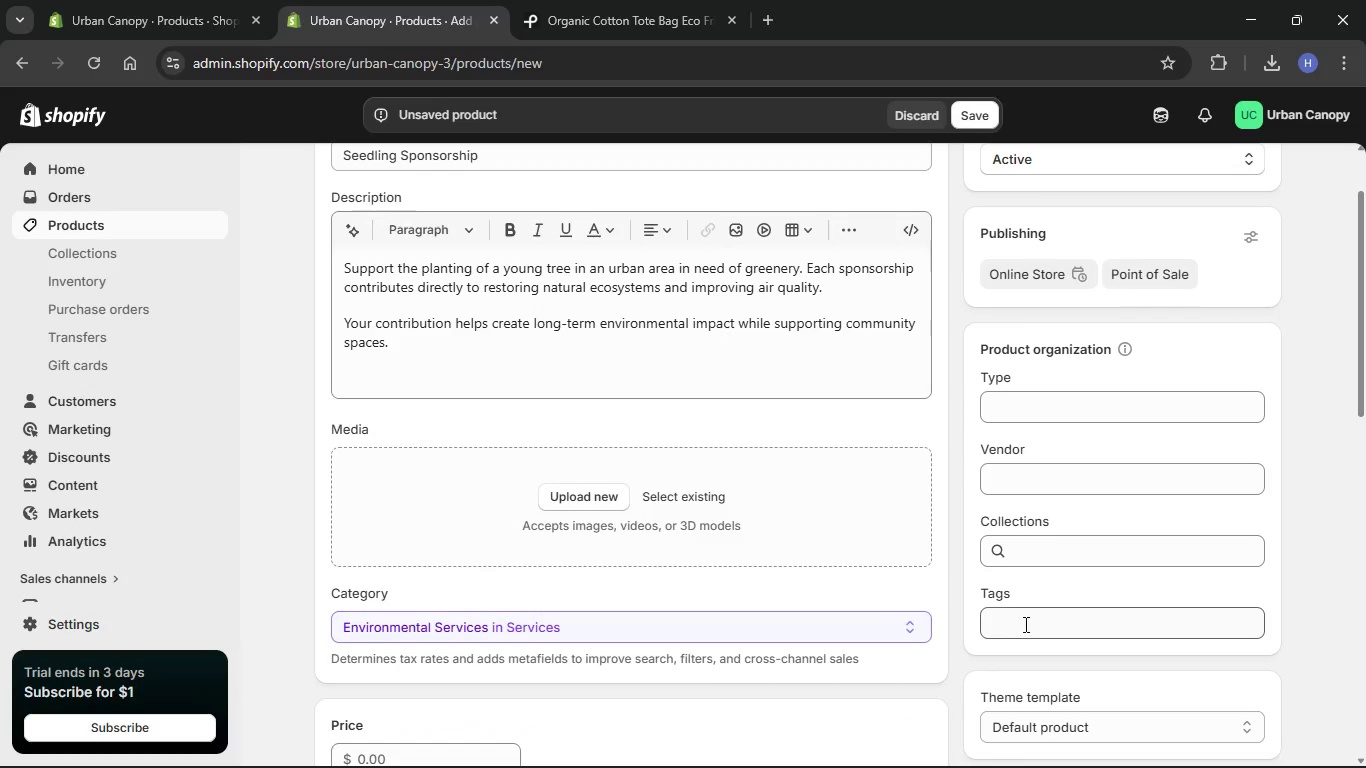 
left_click([1024, 624])
 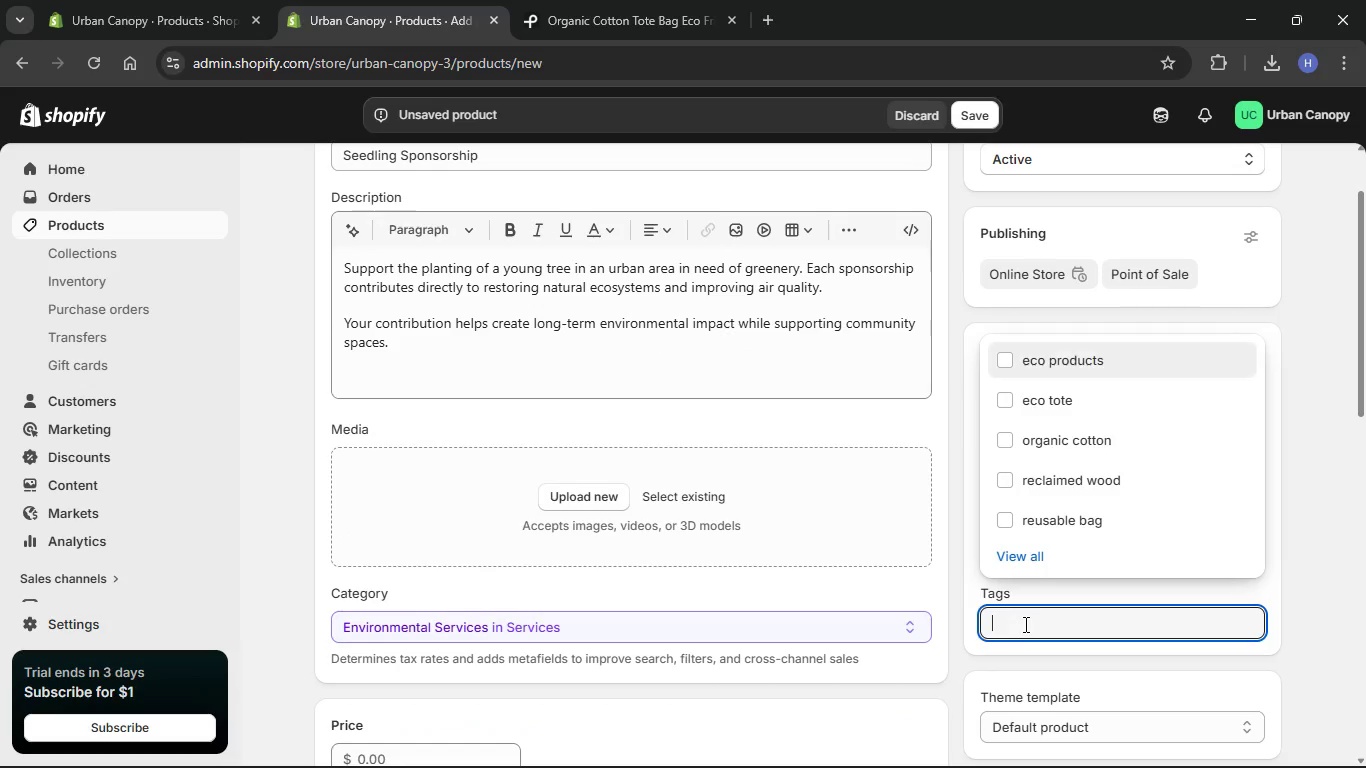 
key(Control+V)
 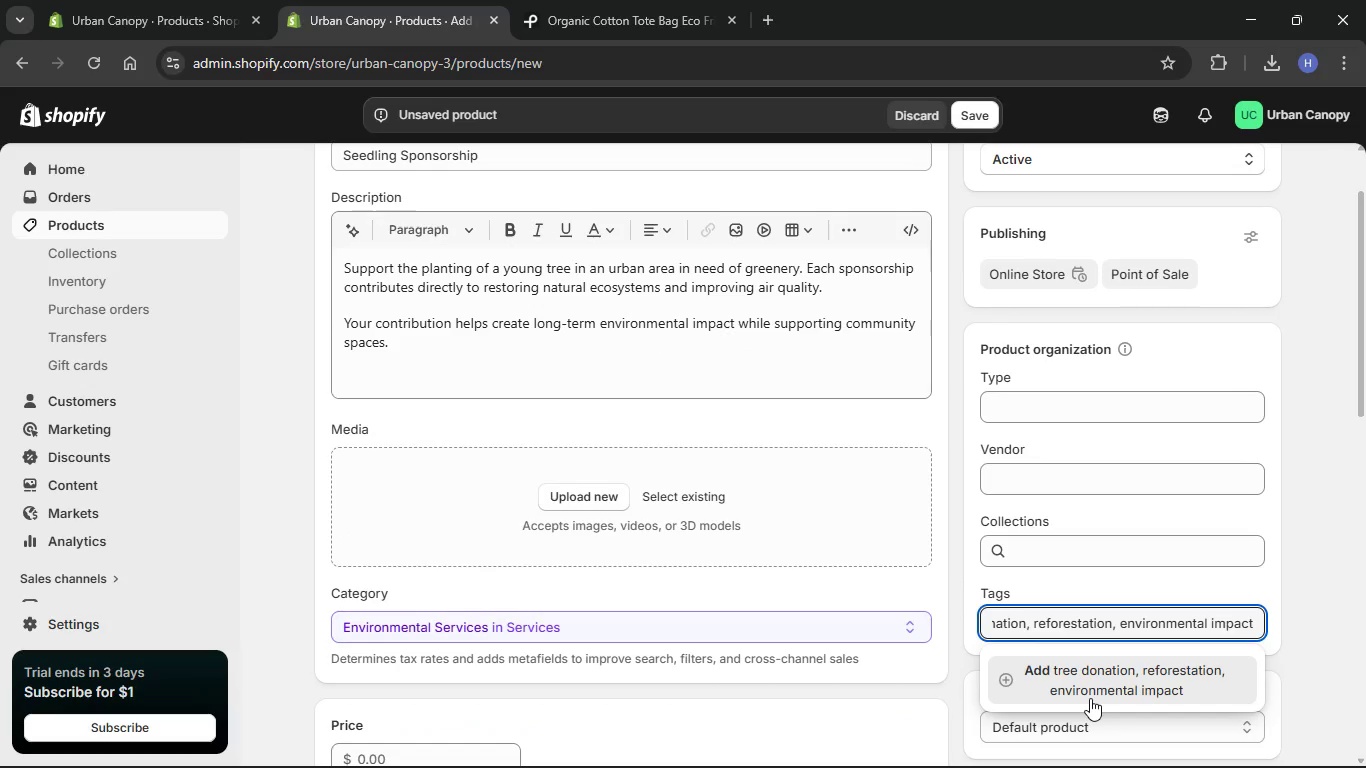 
left_click([1090, 698])
 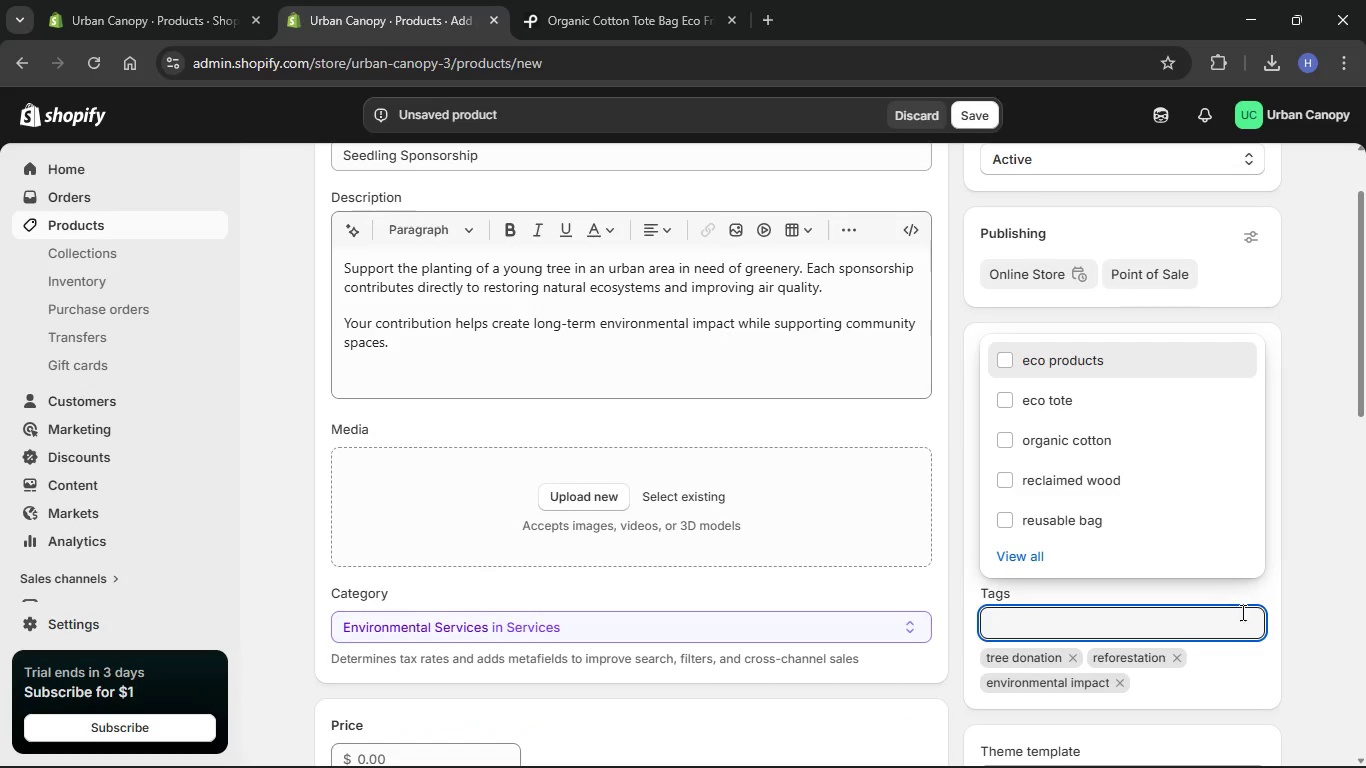 
left_click([1323, 578])
 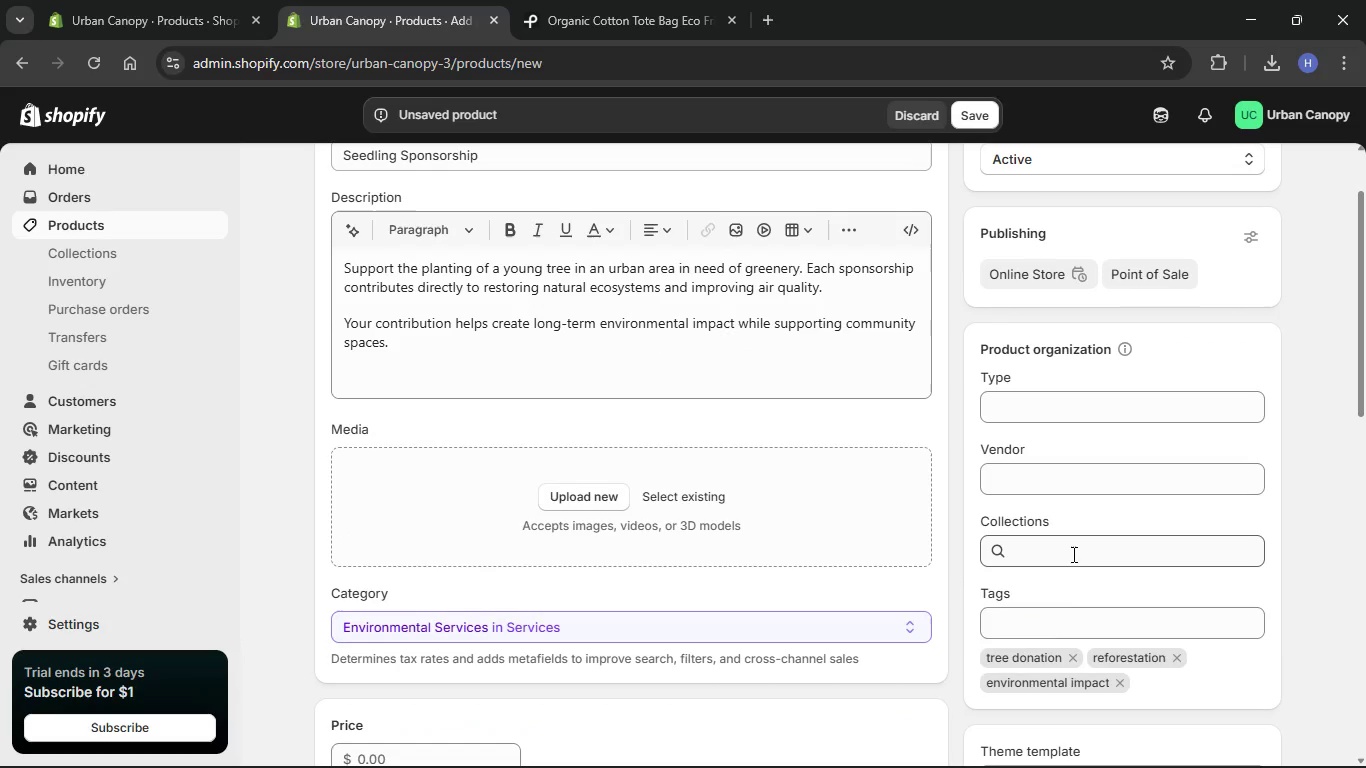 
left_click([1070, 553])
 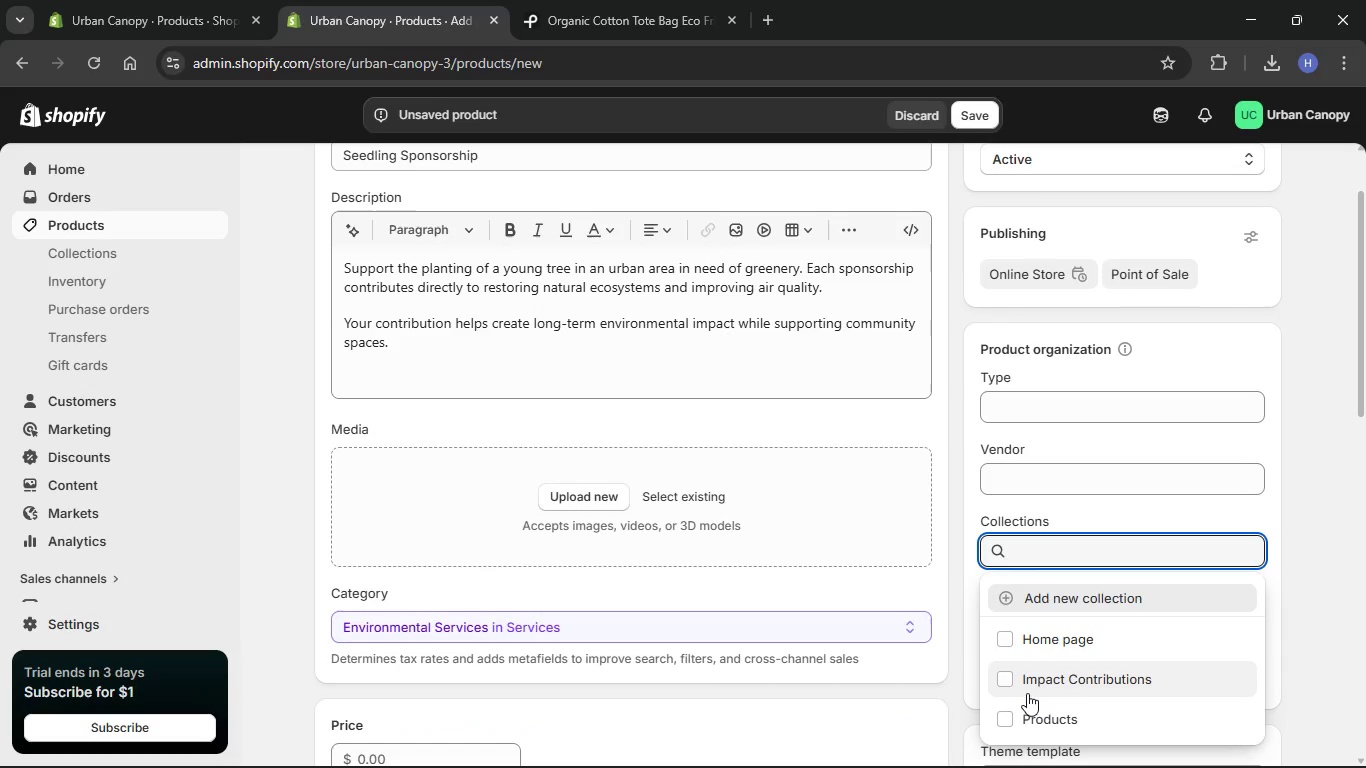 
left_click([1032, 685])
 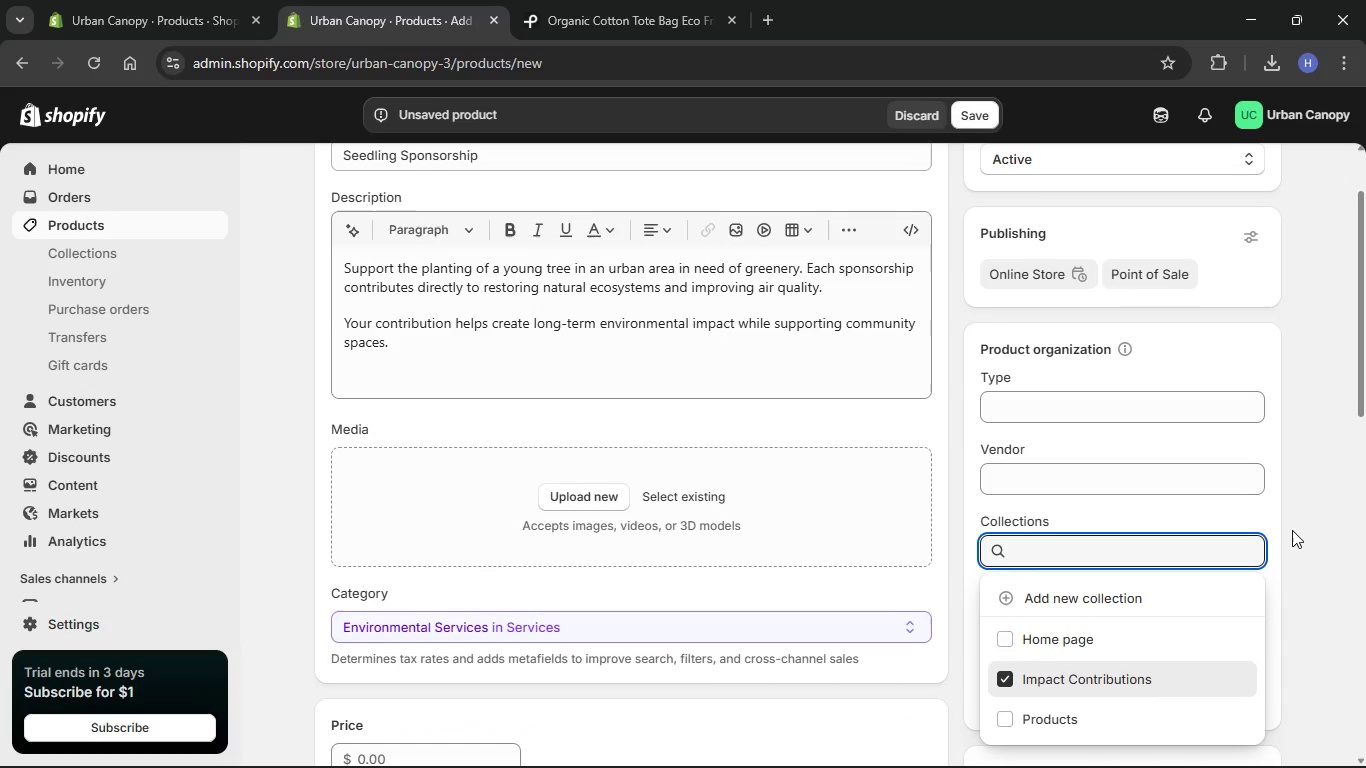 
left_click([1304, 526])
 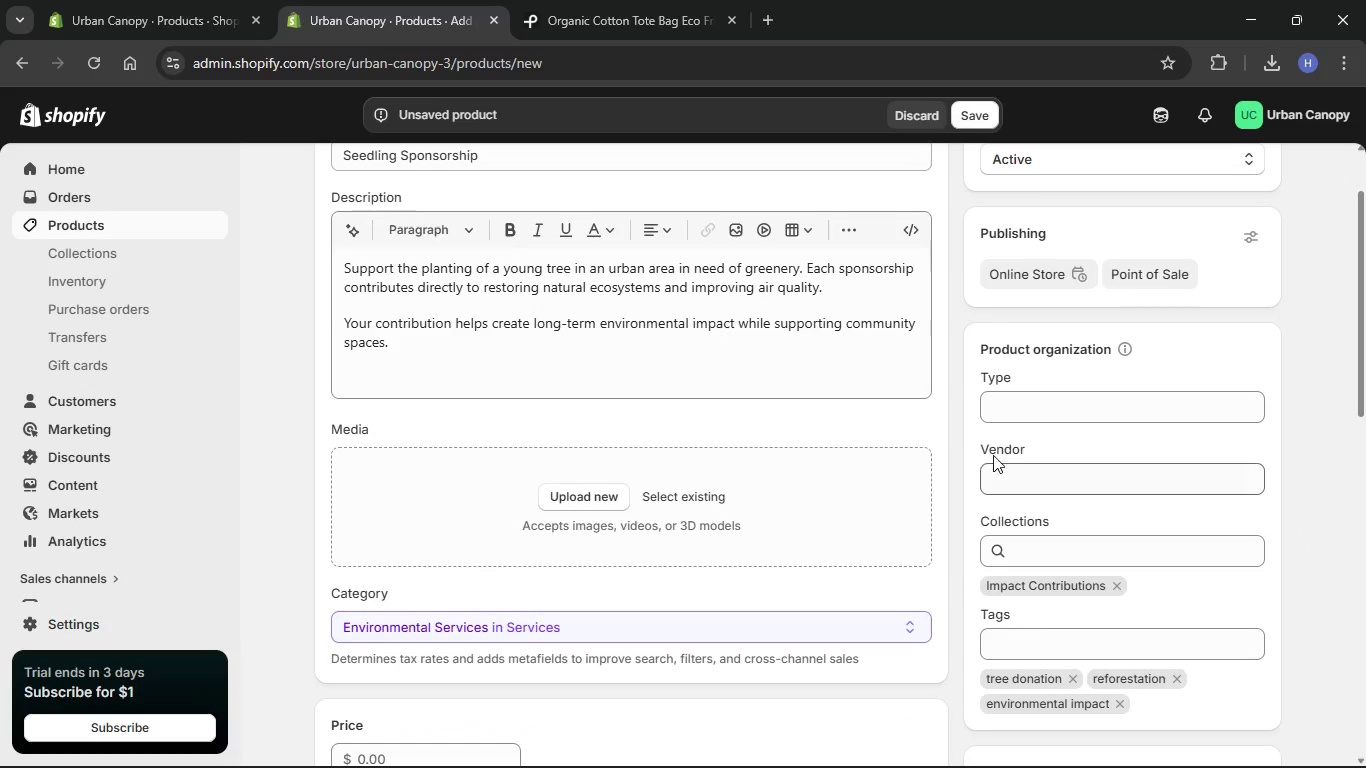 
left_click_drag(start_coordinate=[993, 456], to_coordinate=[998, 461])
 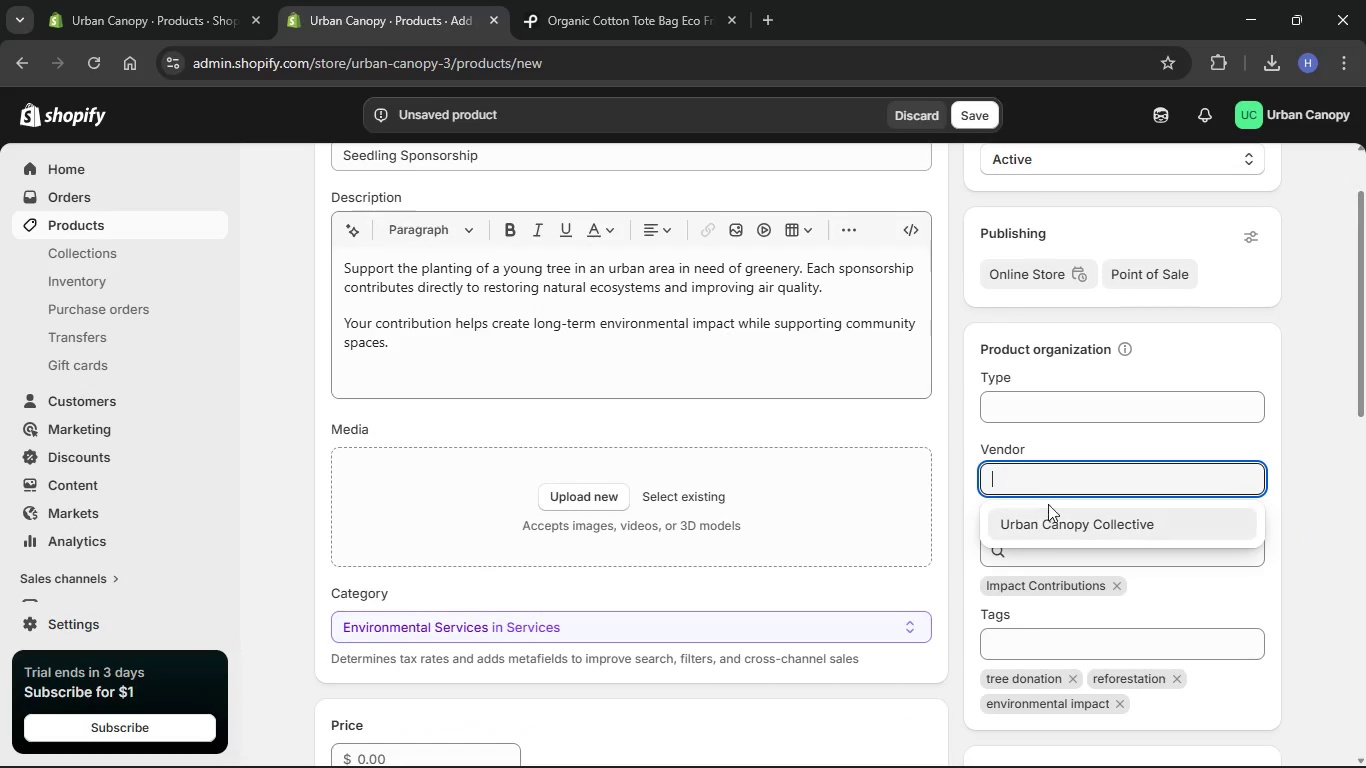 
double_click([1051, 534])
 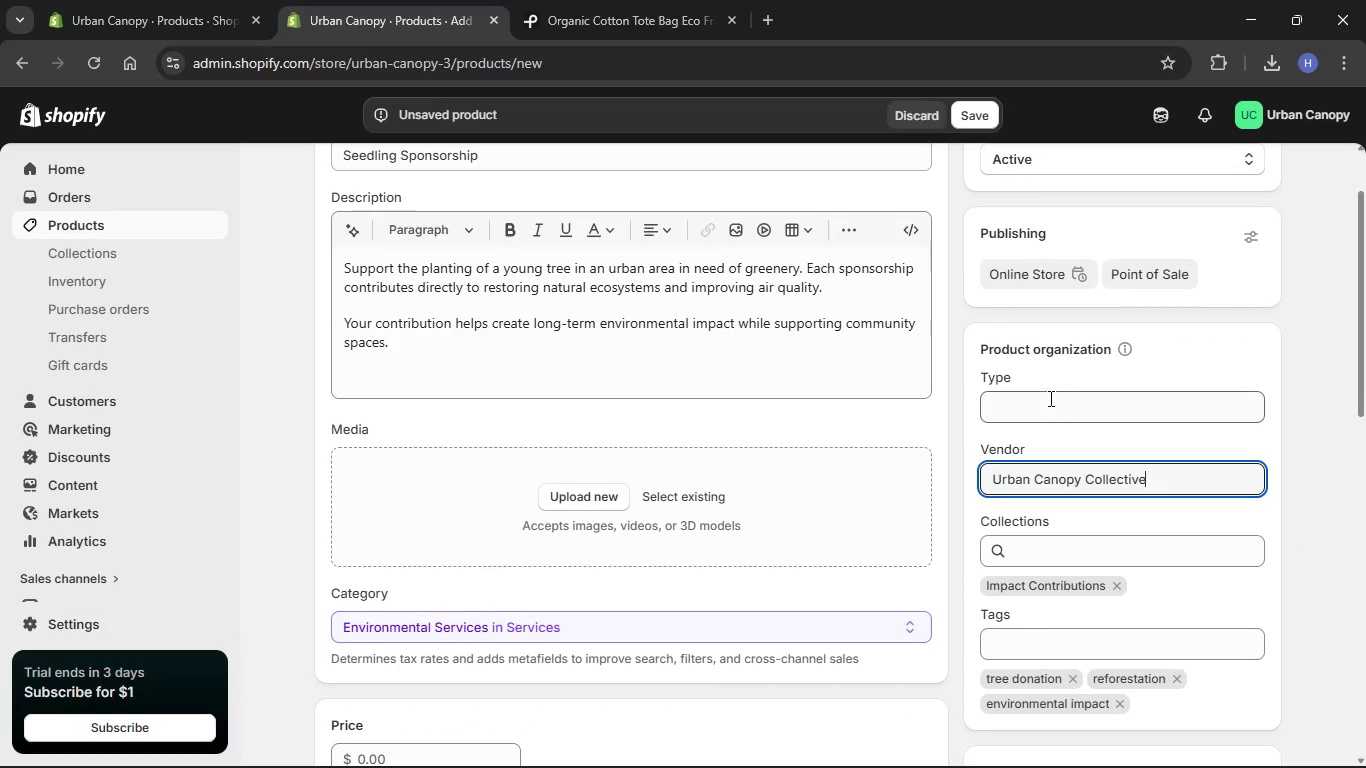 
left_click([1044, 391])
 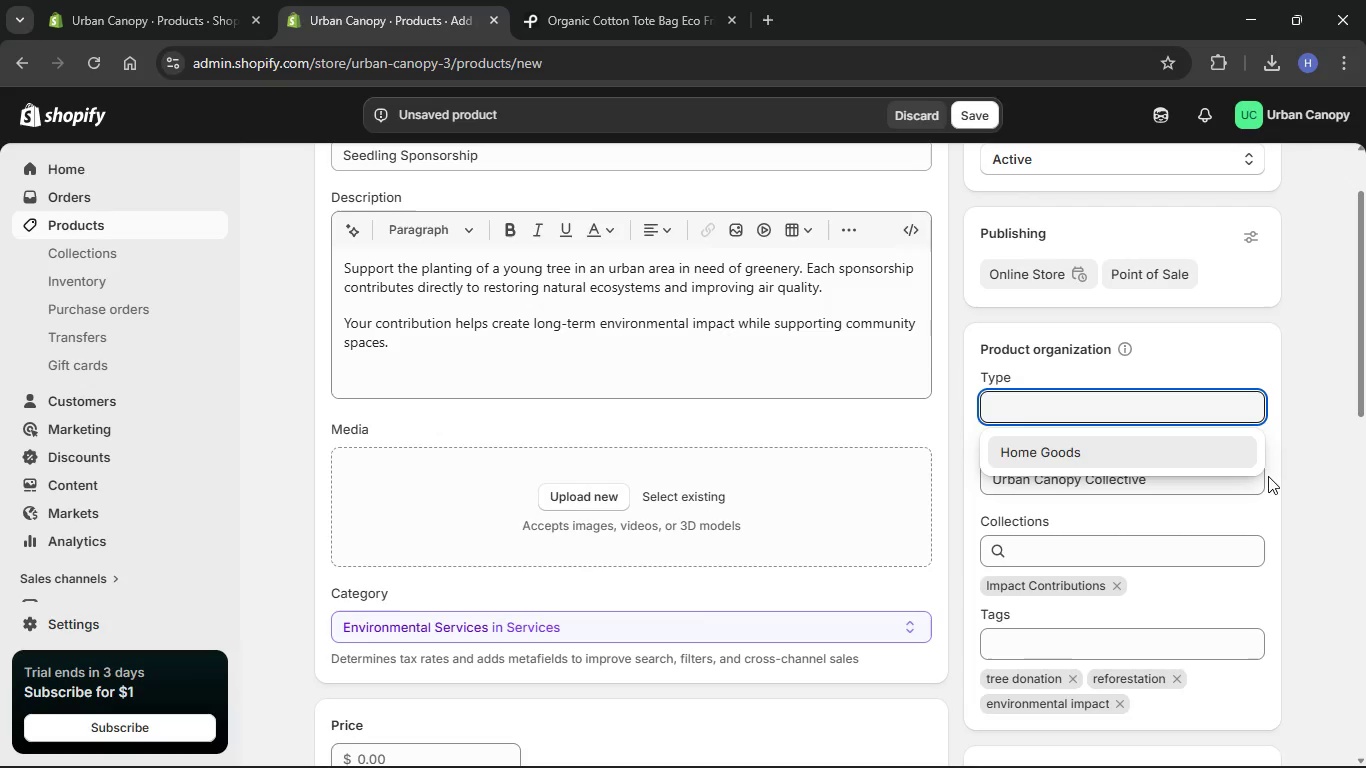 
left_click([1310, 472])
 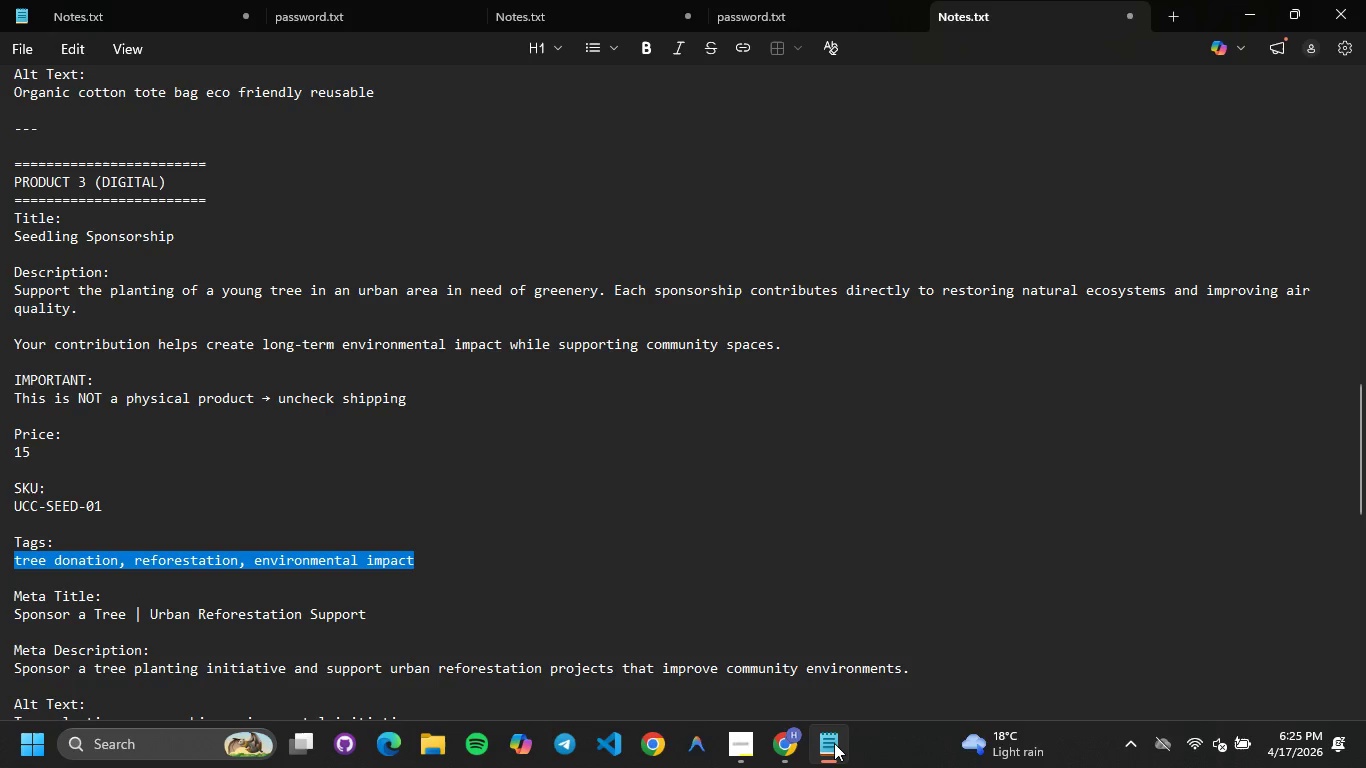 
wait(5.48)
 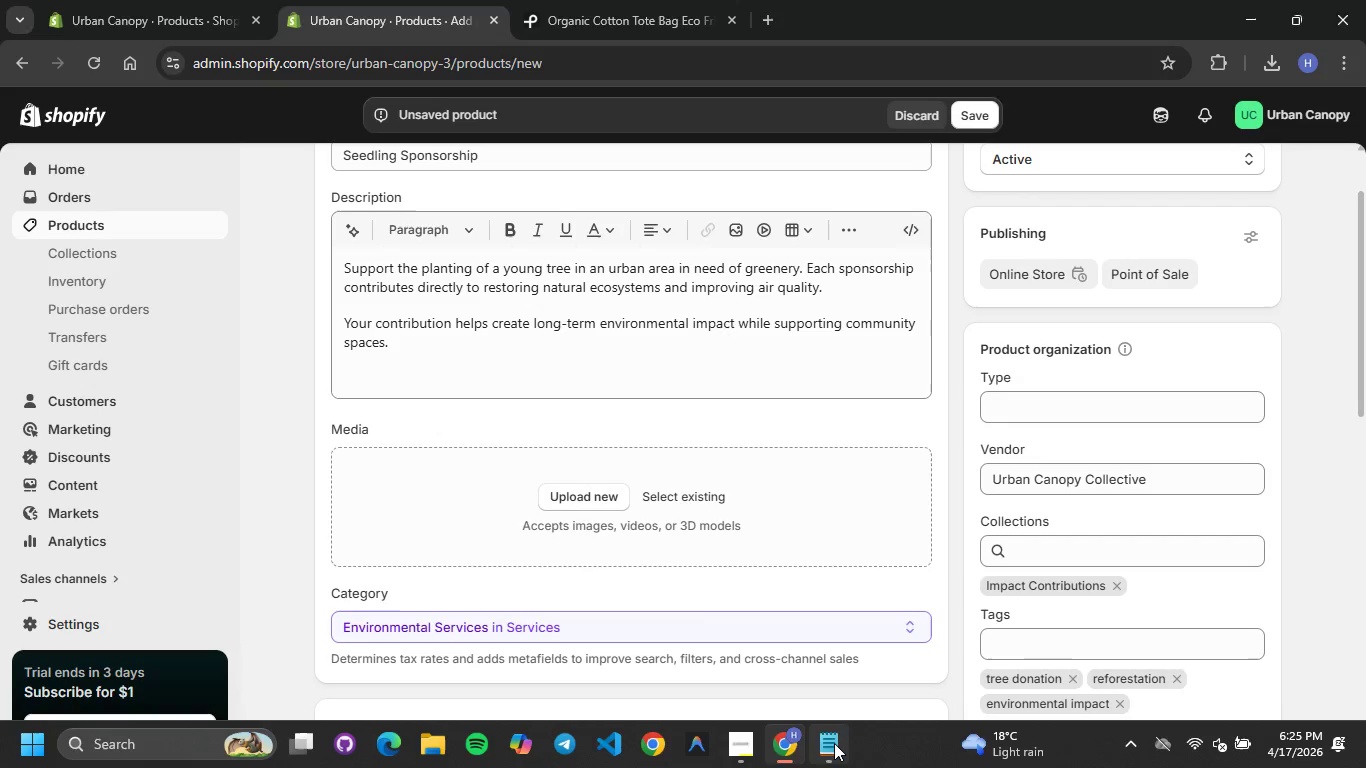 
left_click_drag(start_coordinate=[425, 613], to_coordinate=[0, 617])
 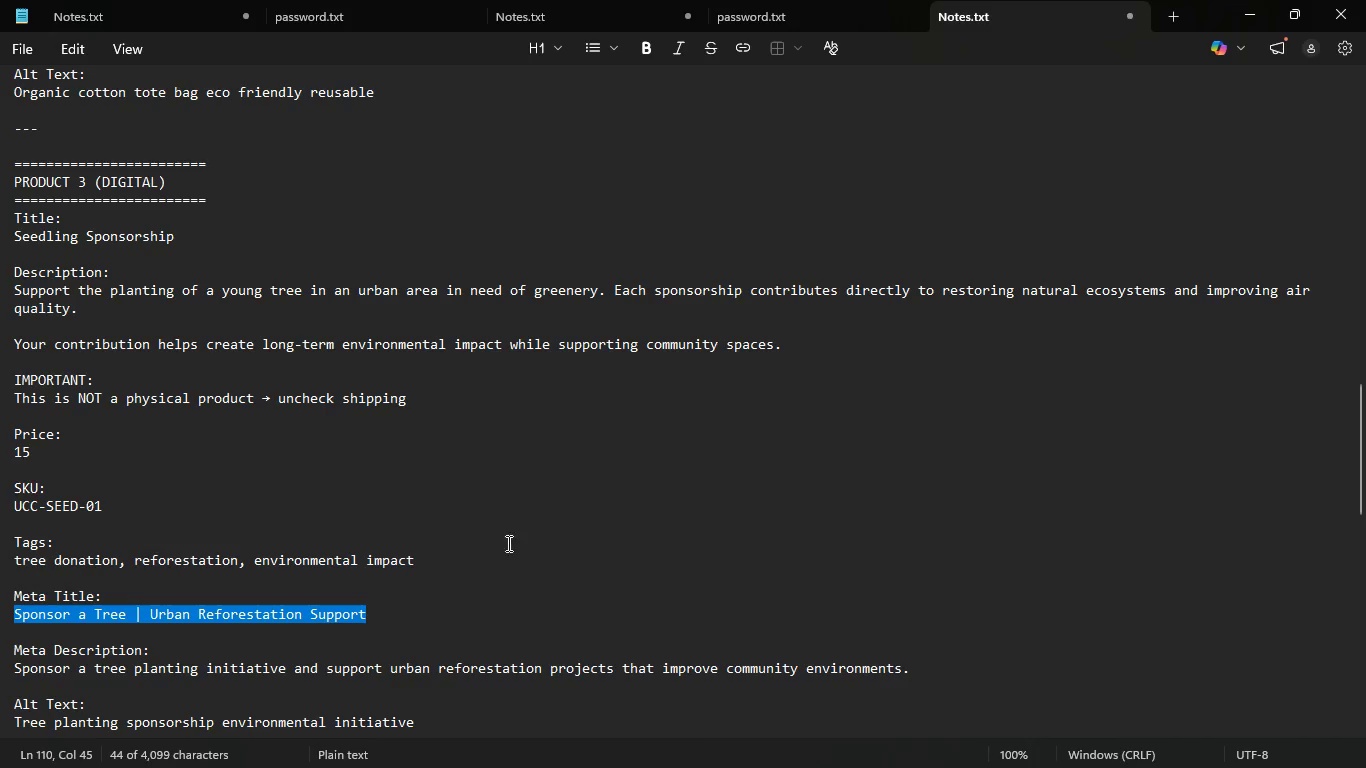 
key(Control+C)
 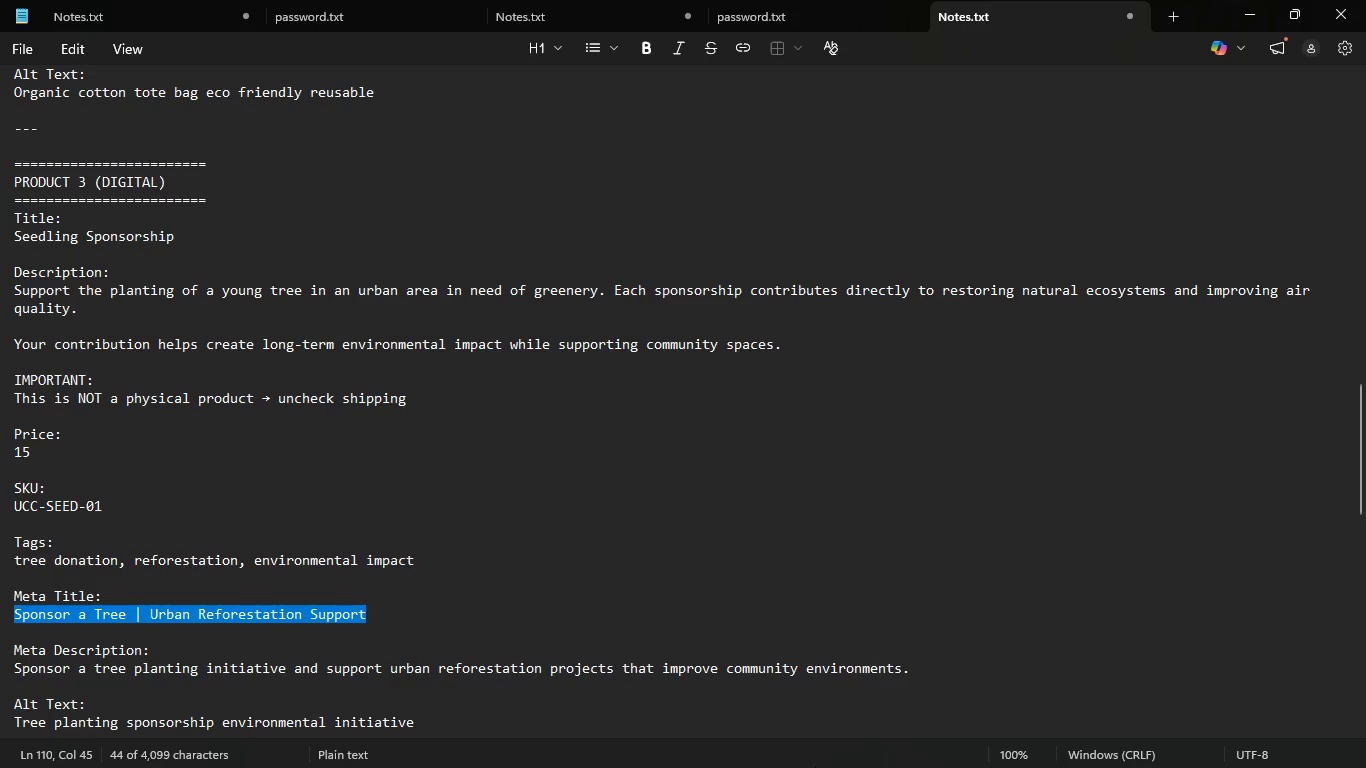 
left_click([771, 767])
 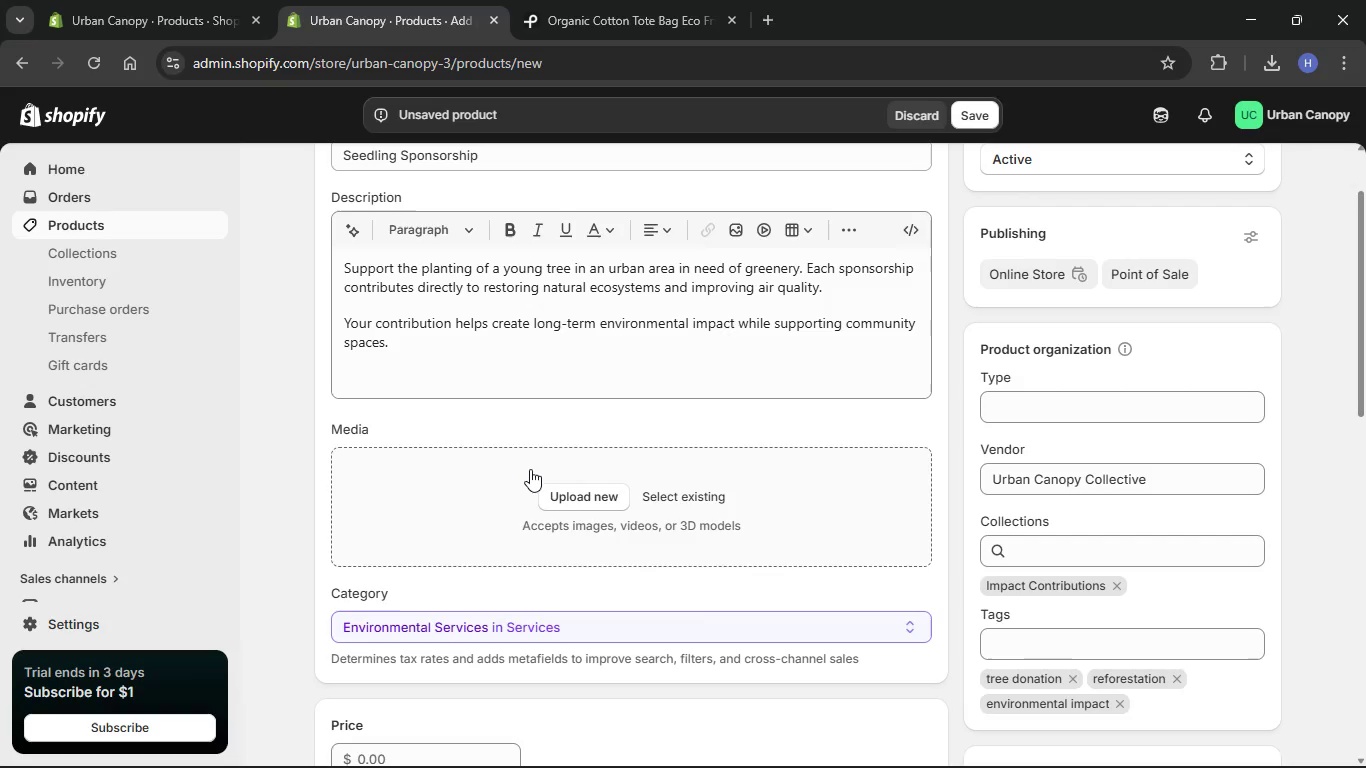 
scroll: coordinate [539, 469], scroll_direction: down, amount: 13.0
 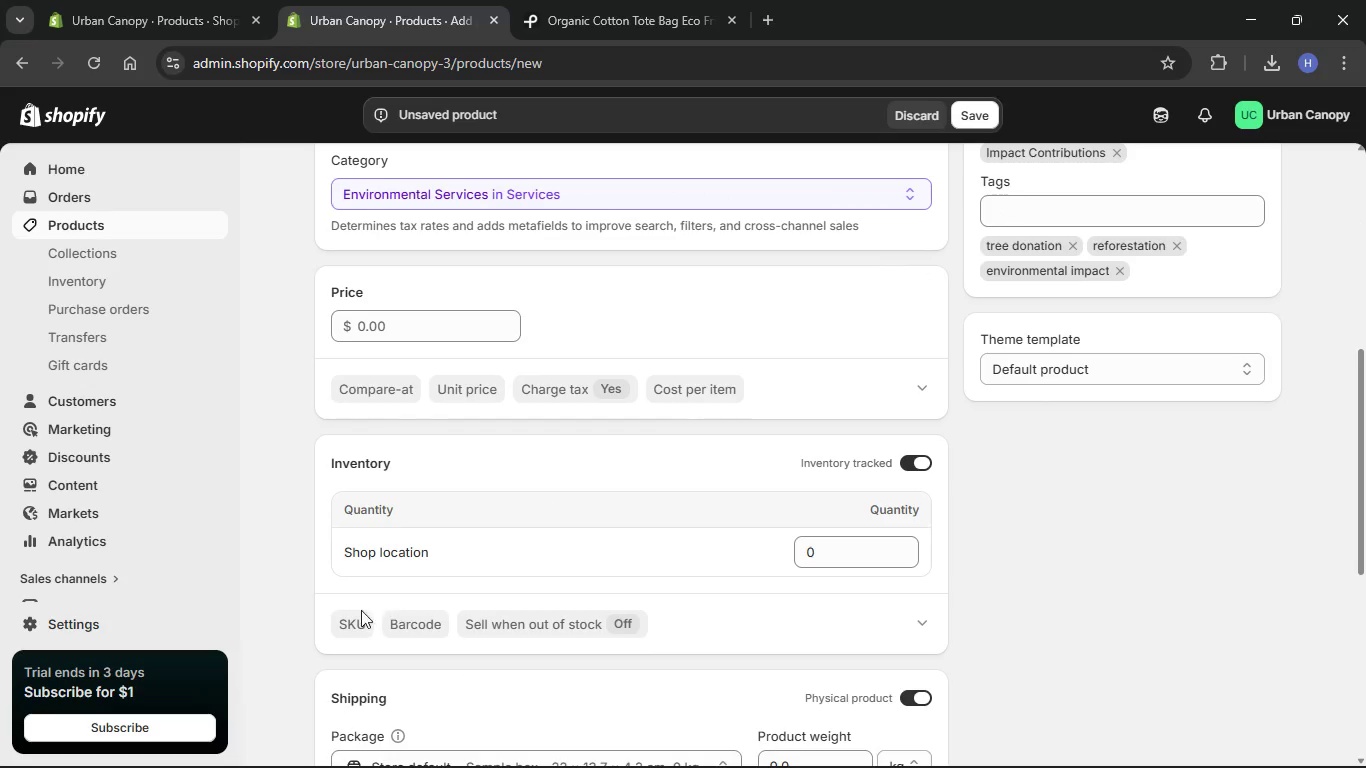 
left_click([350, 617])
 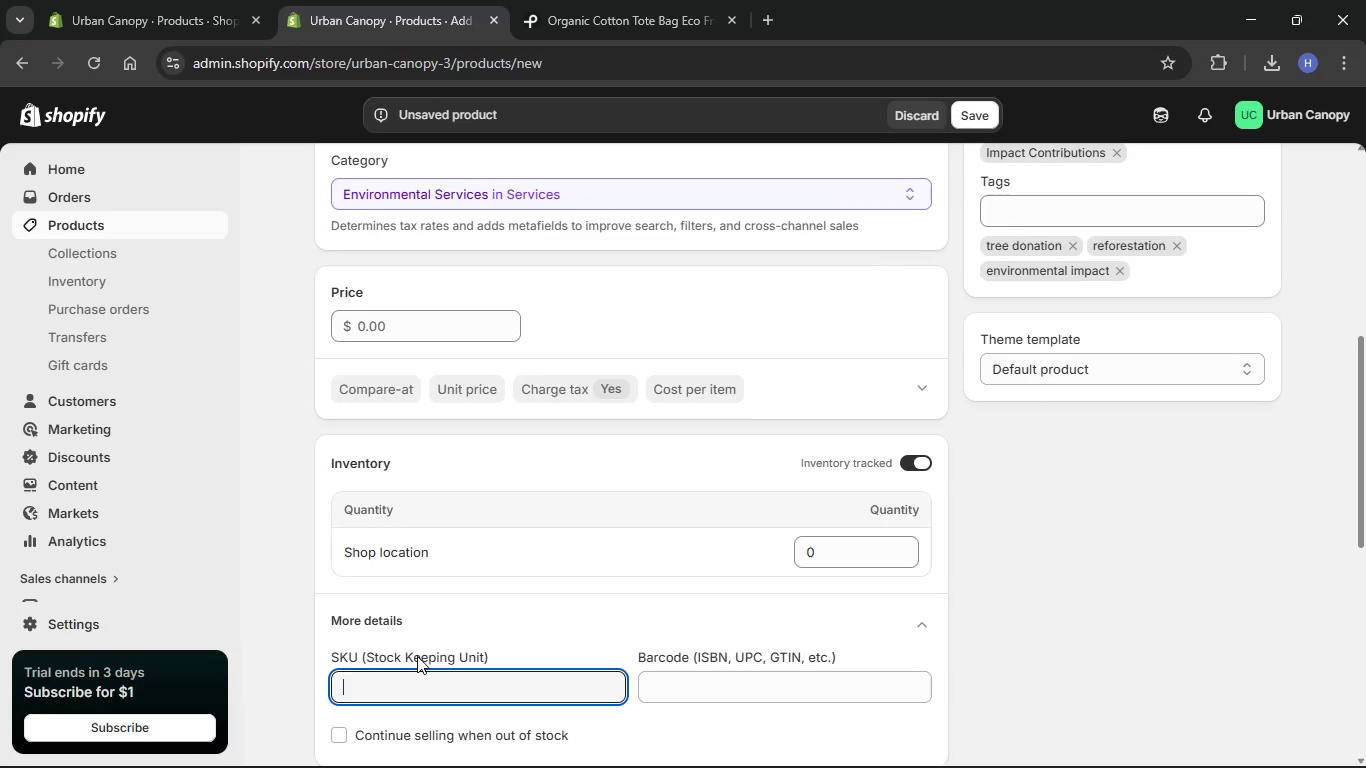 
type(UCC-SEED-01)
 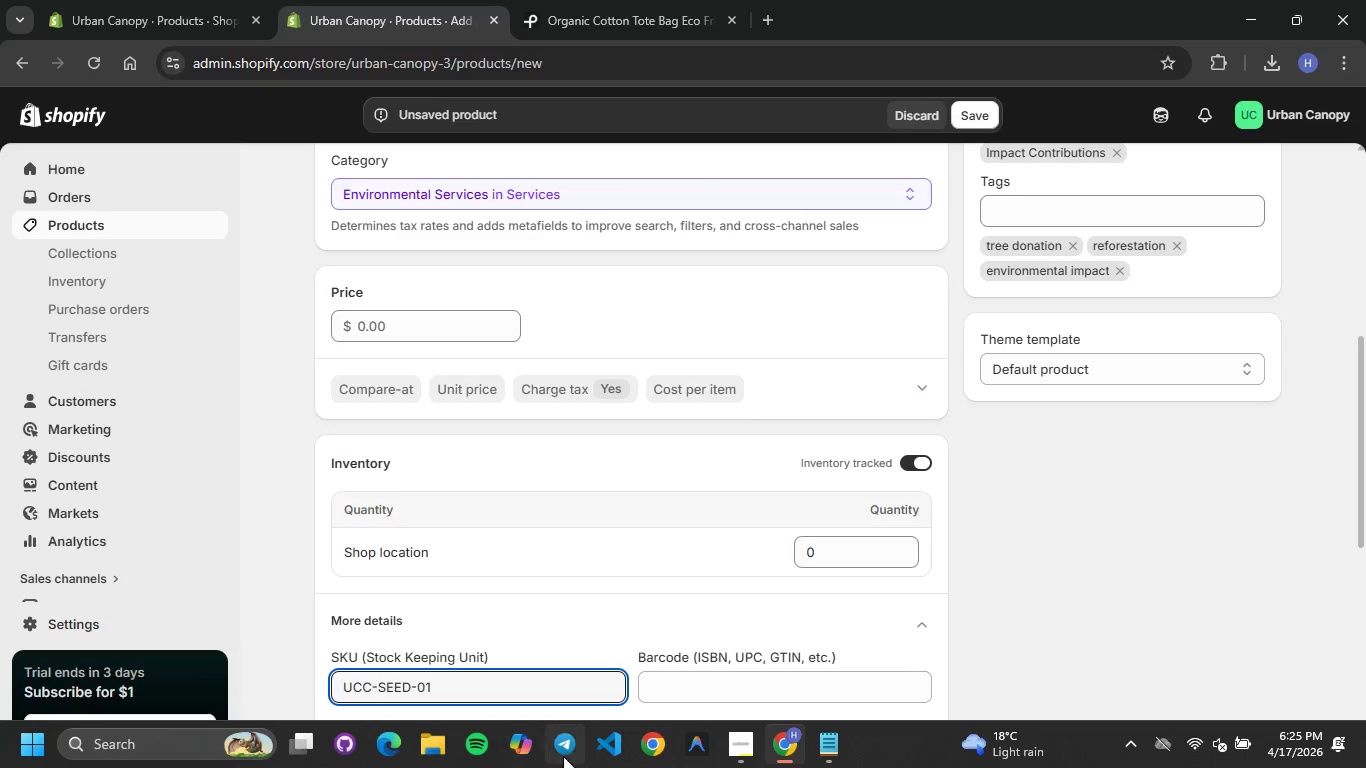 
left_click([798, 767])
 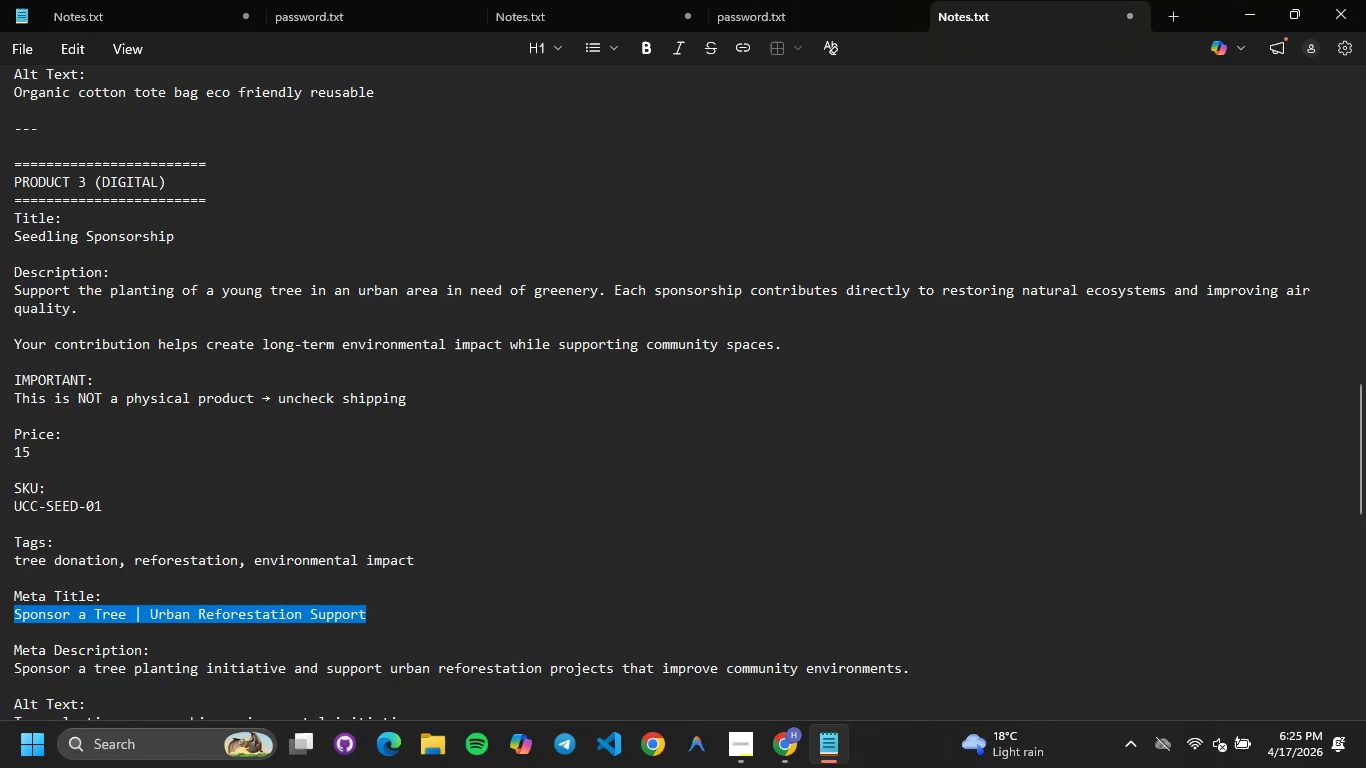 
left_click([798, 767])
 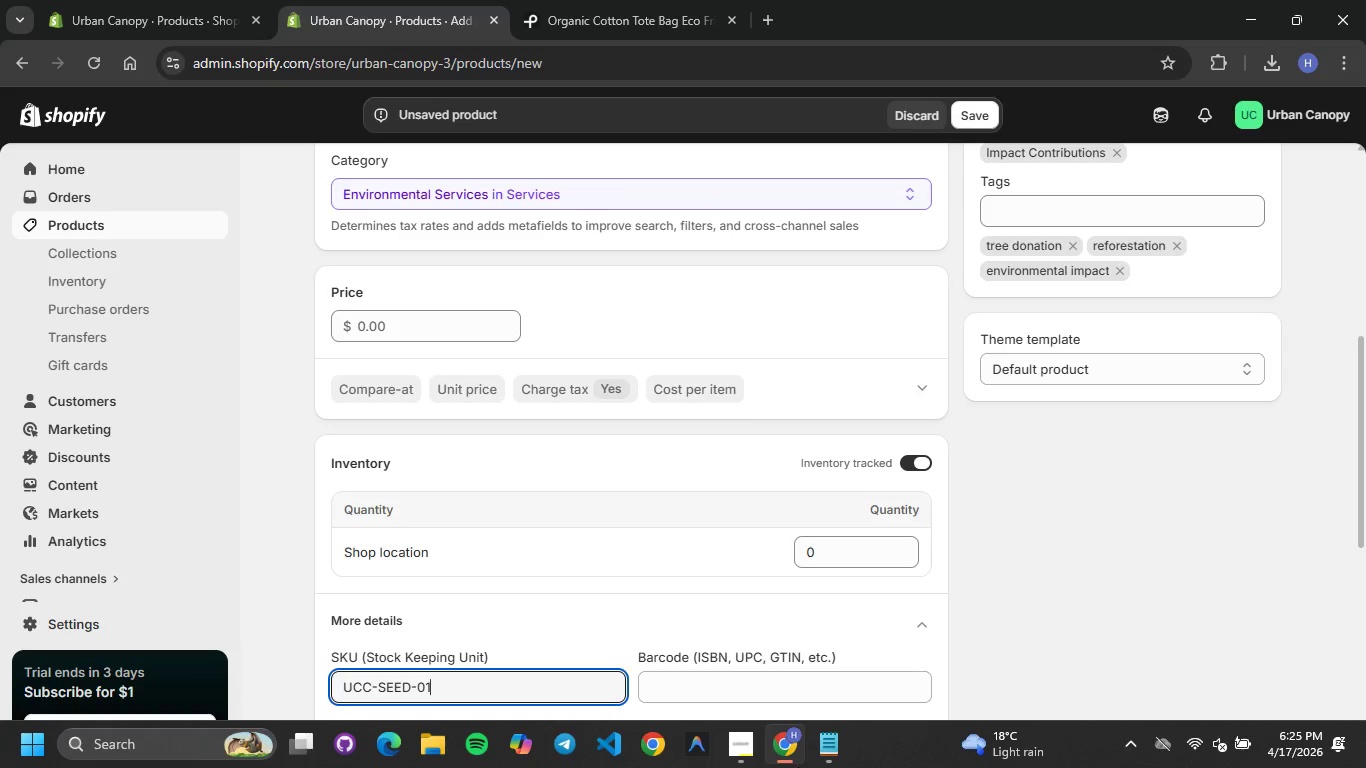 
key(Mute)
 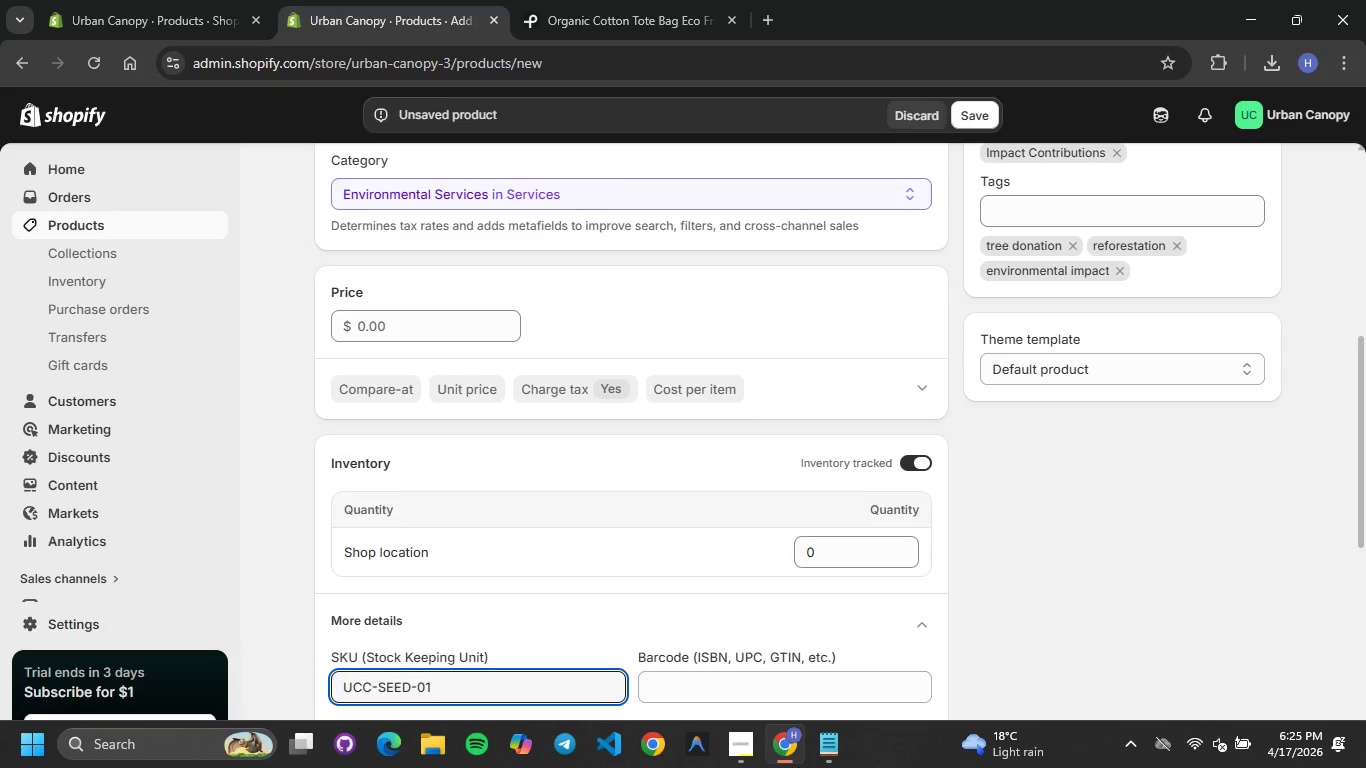 
left_click([572, 584])
 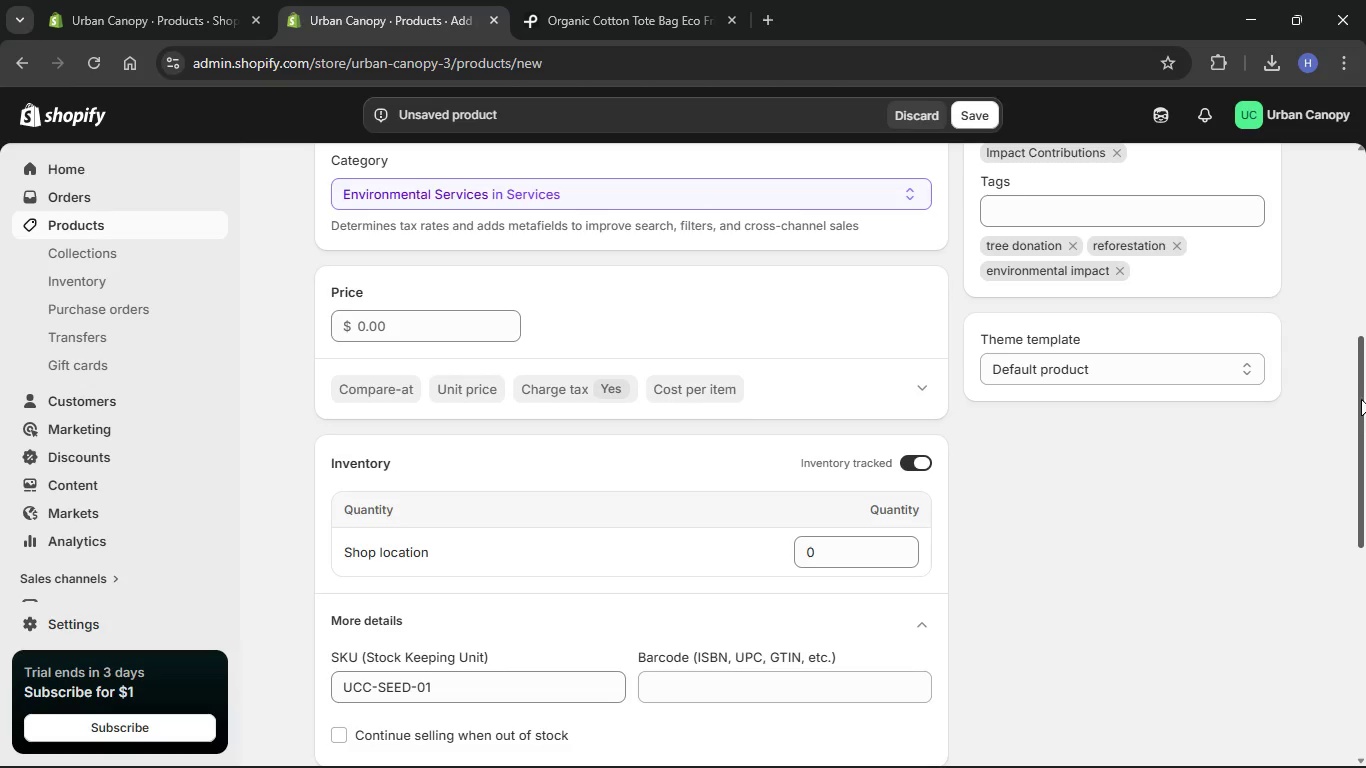 
wait(8.56)
 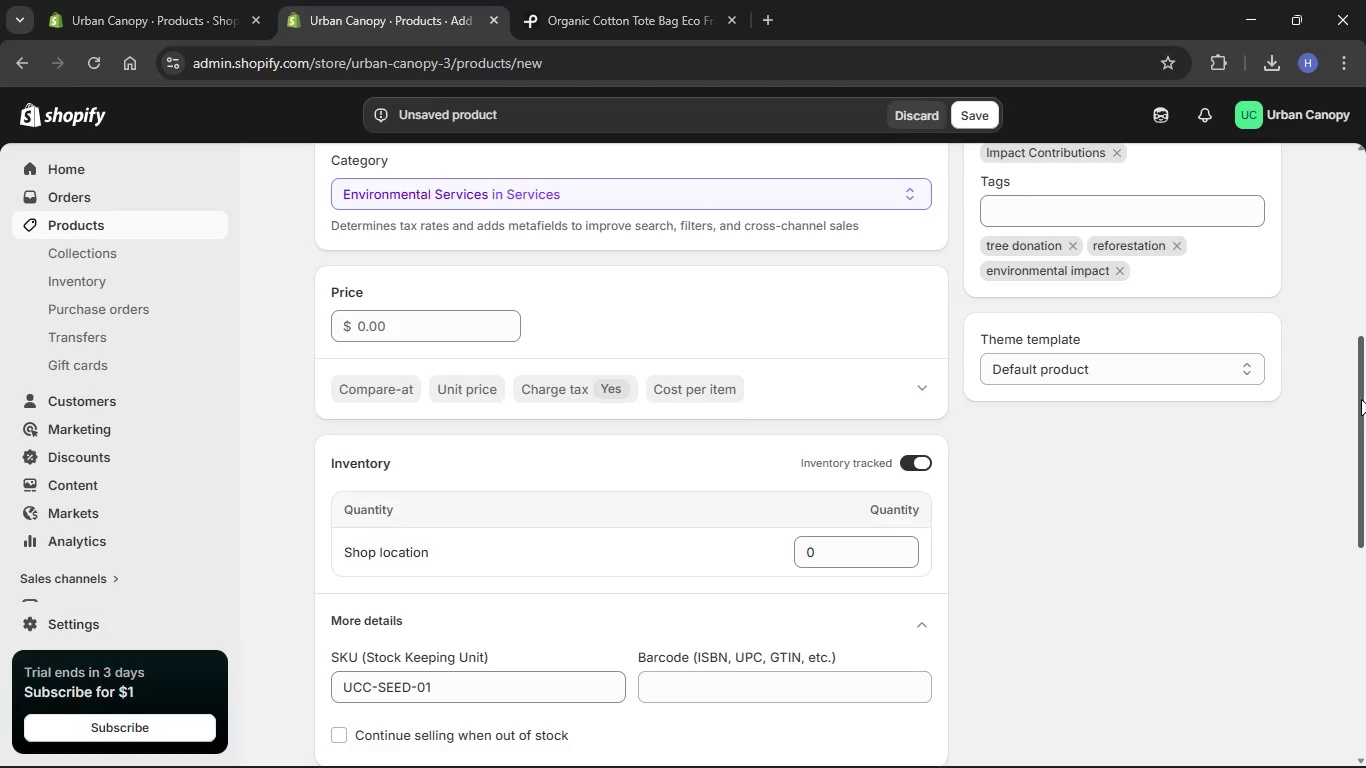 
left_click([840, 730])
 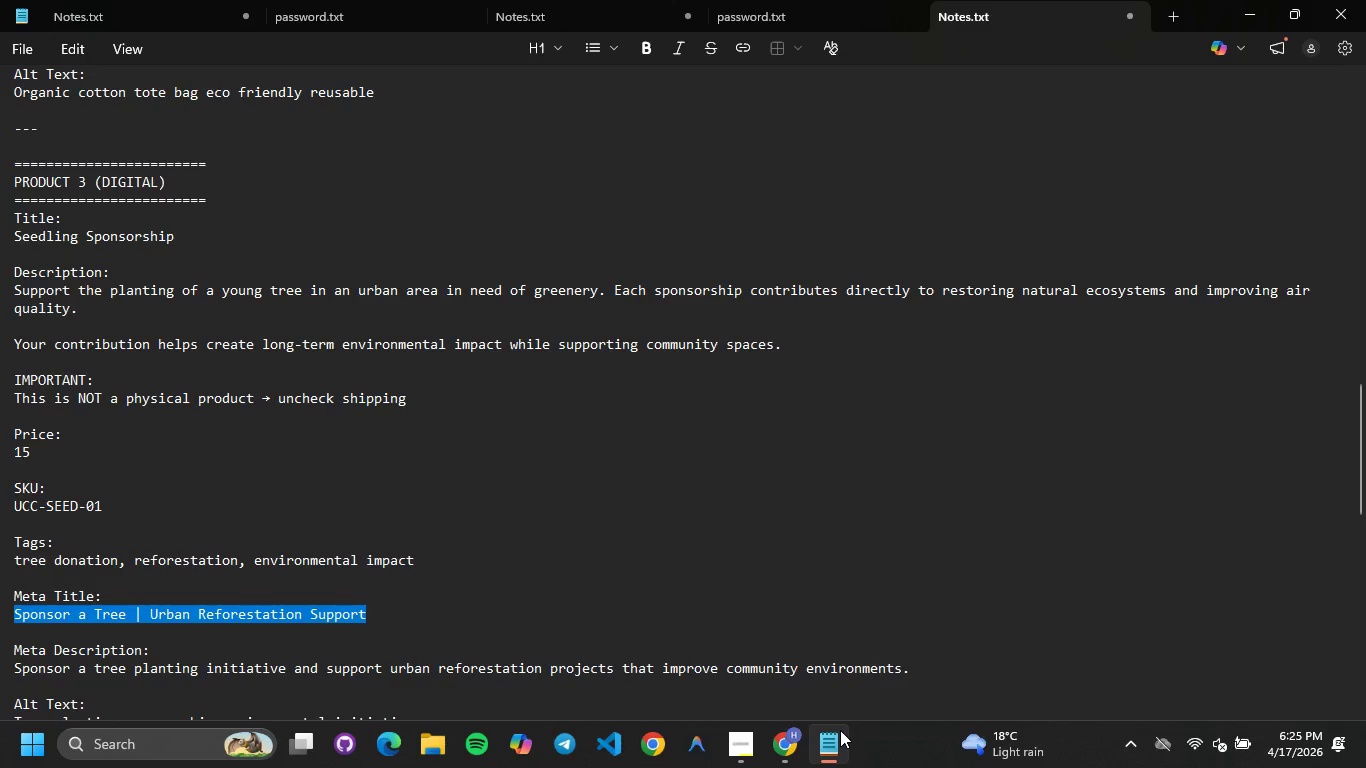 
left_click([840, 730])
 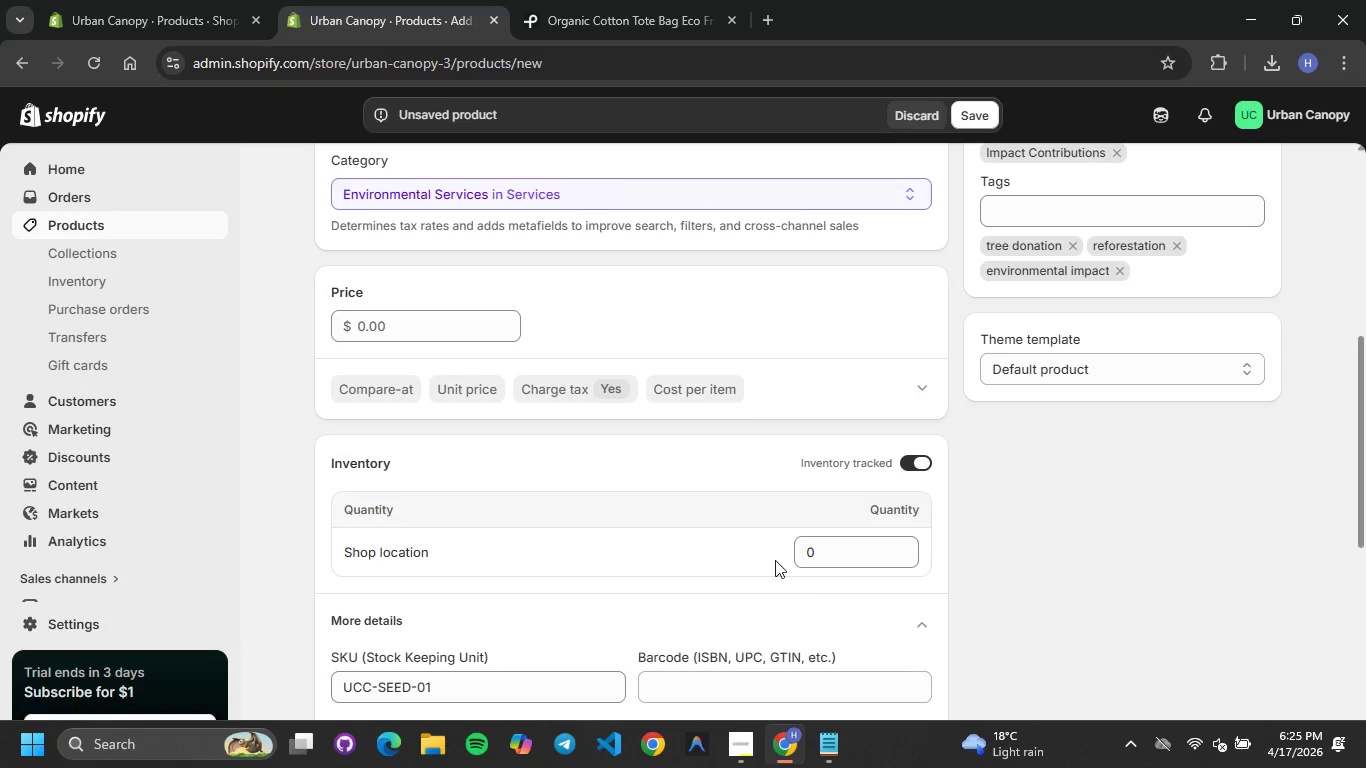 
scroll: coordinate [775, 557], scroll_direction: down, amount: 7.0
 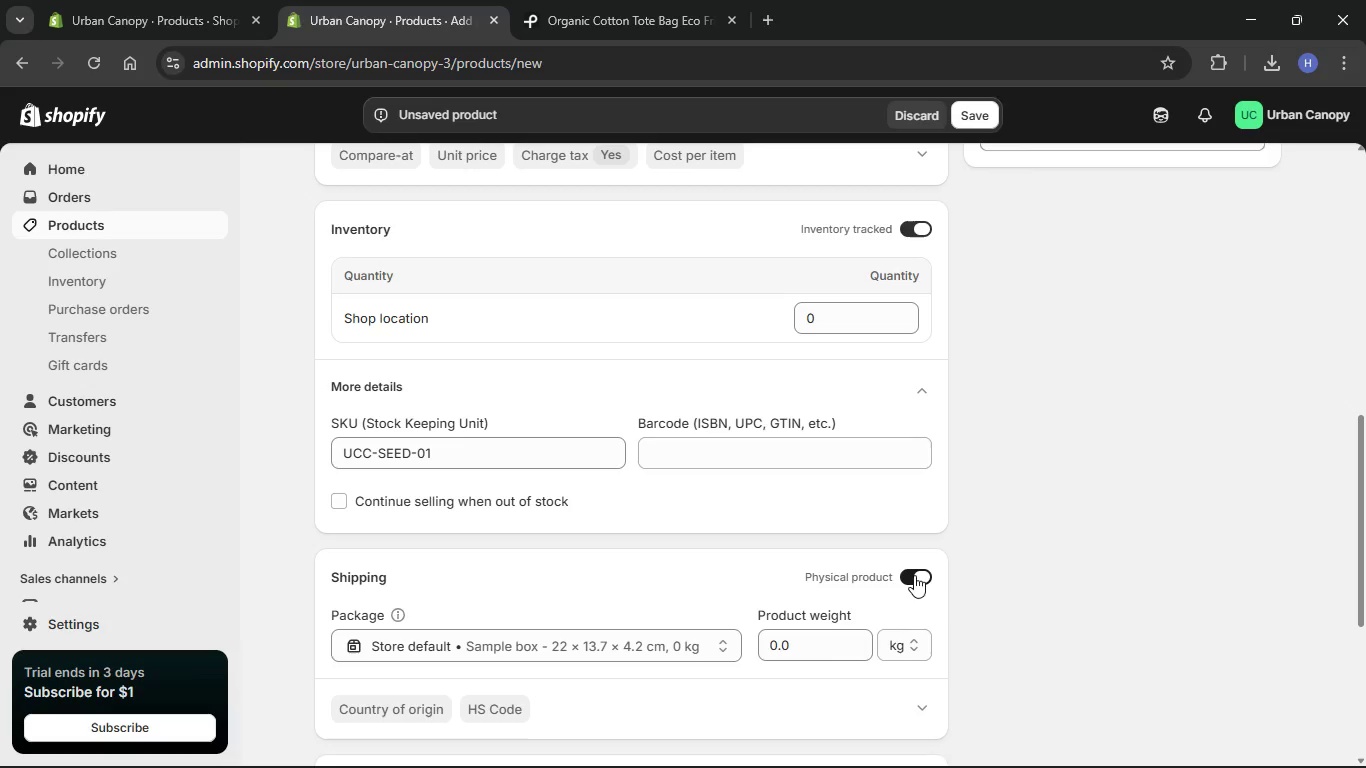 
left_click([920, 575])
 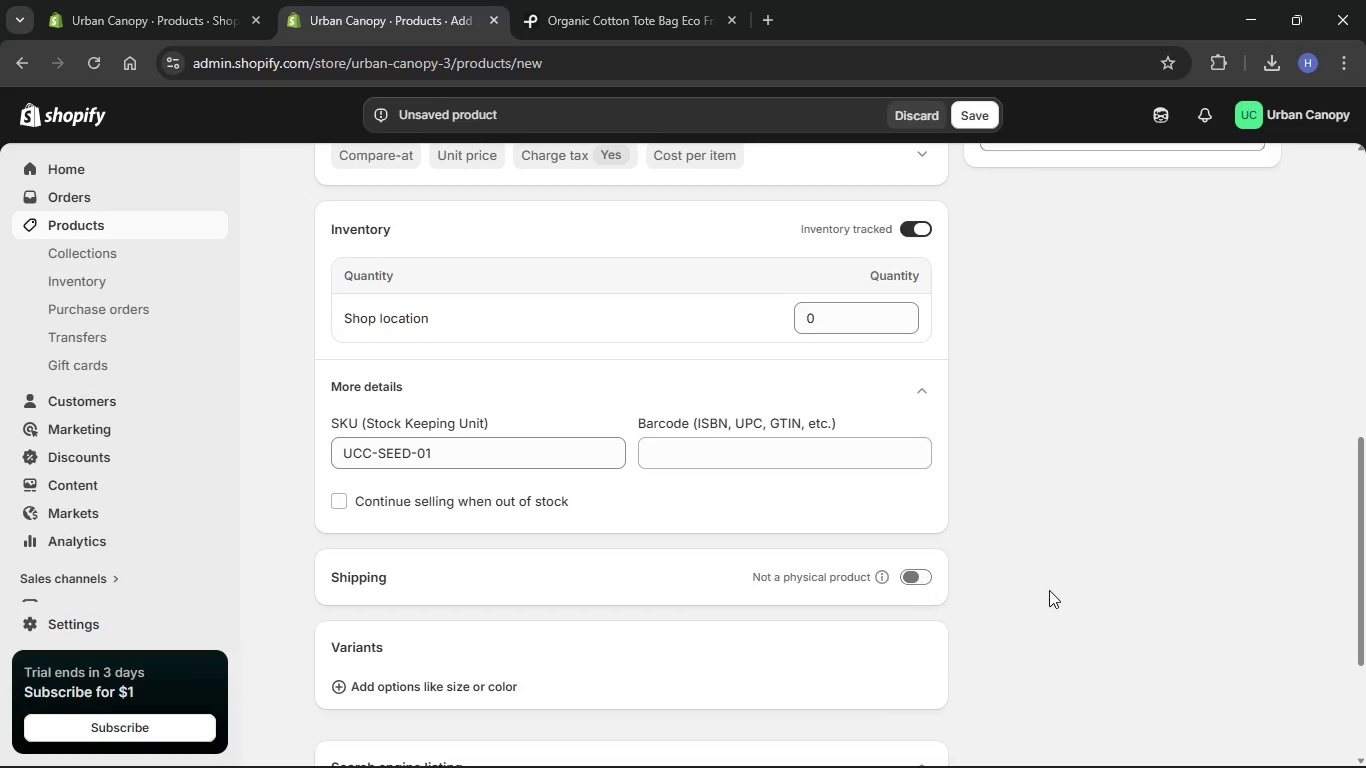 
scroll: coordinate [1049, 590], scroll_direction: down, amount: 3.0
 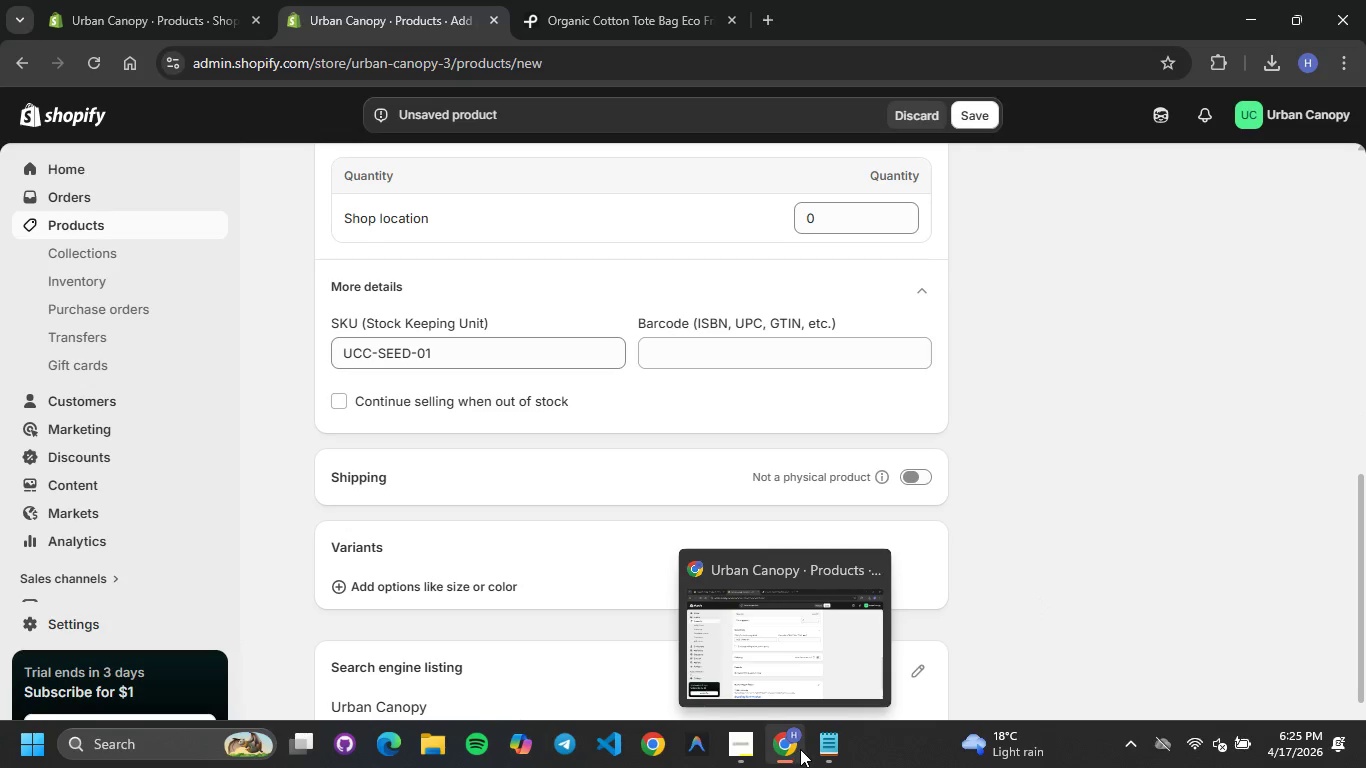 
left_click([828, 751])
 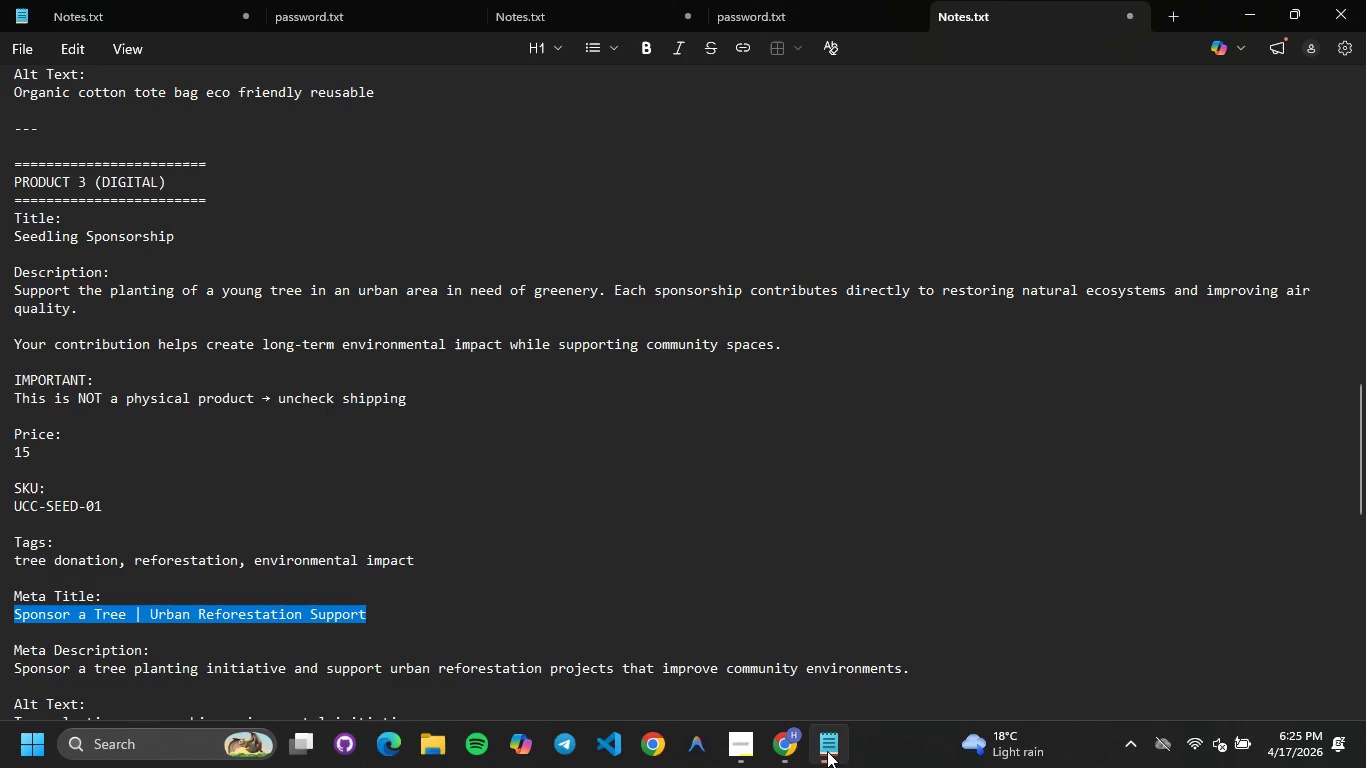 
left_click([827, 751])
 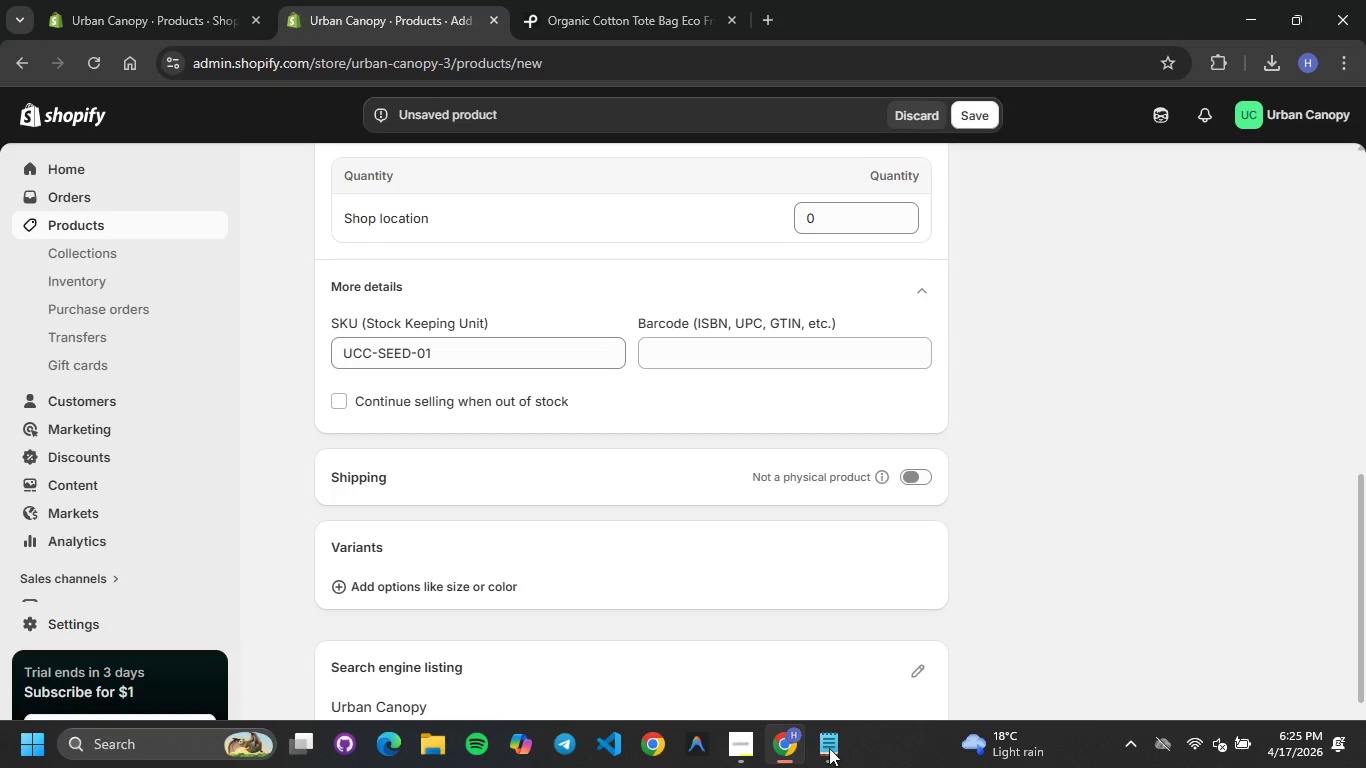 
left_click([829, 748])
 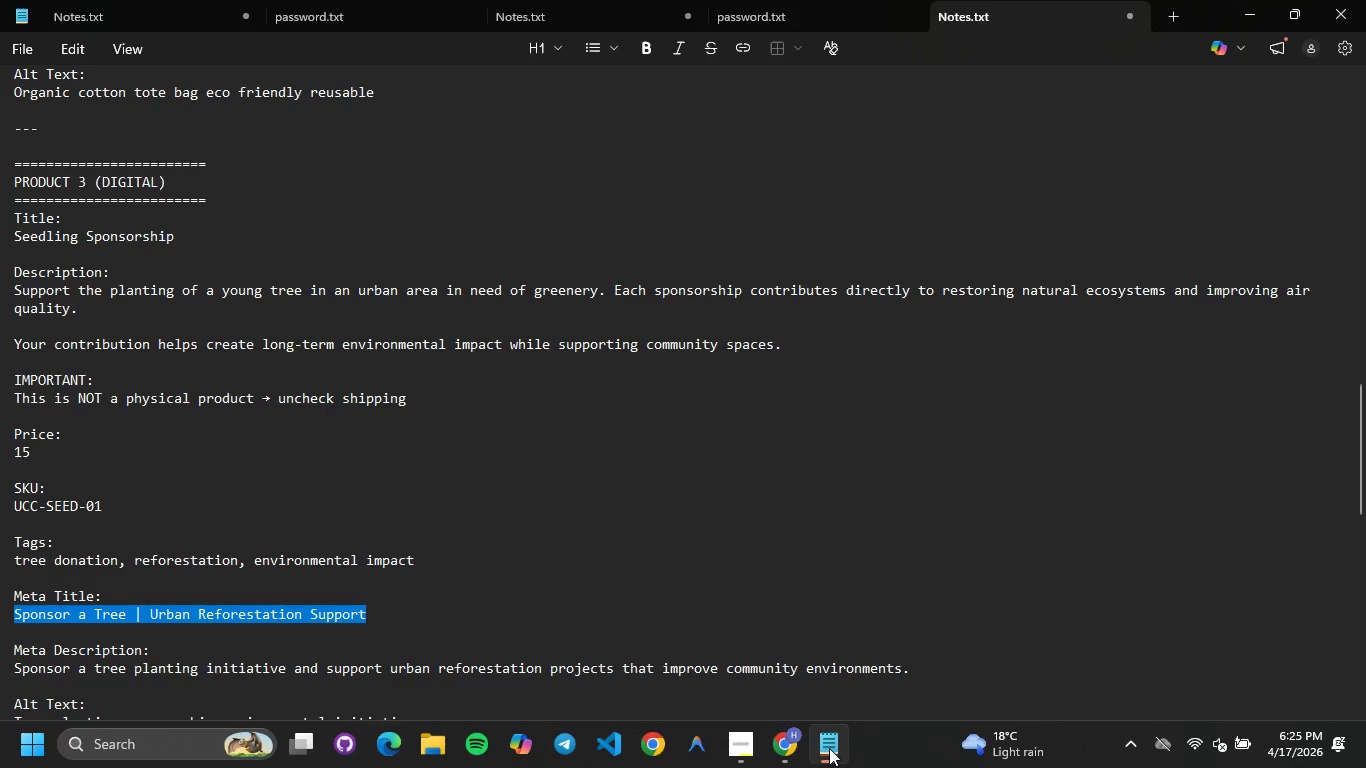 
left_click([829, 748])
 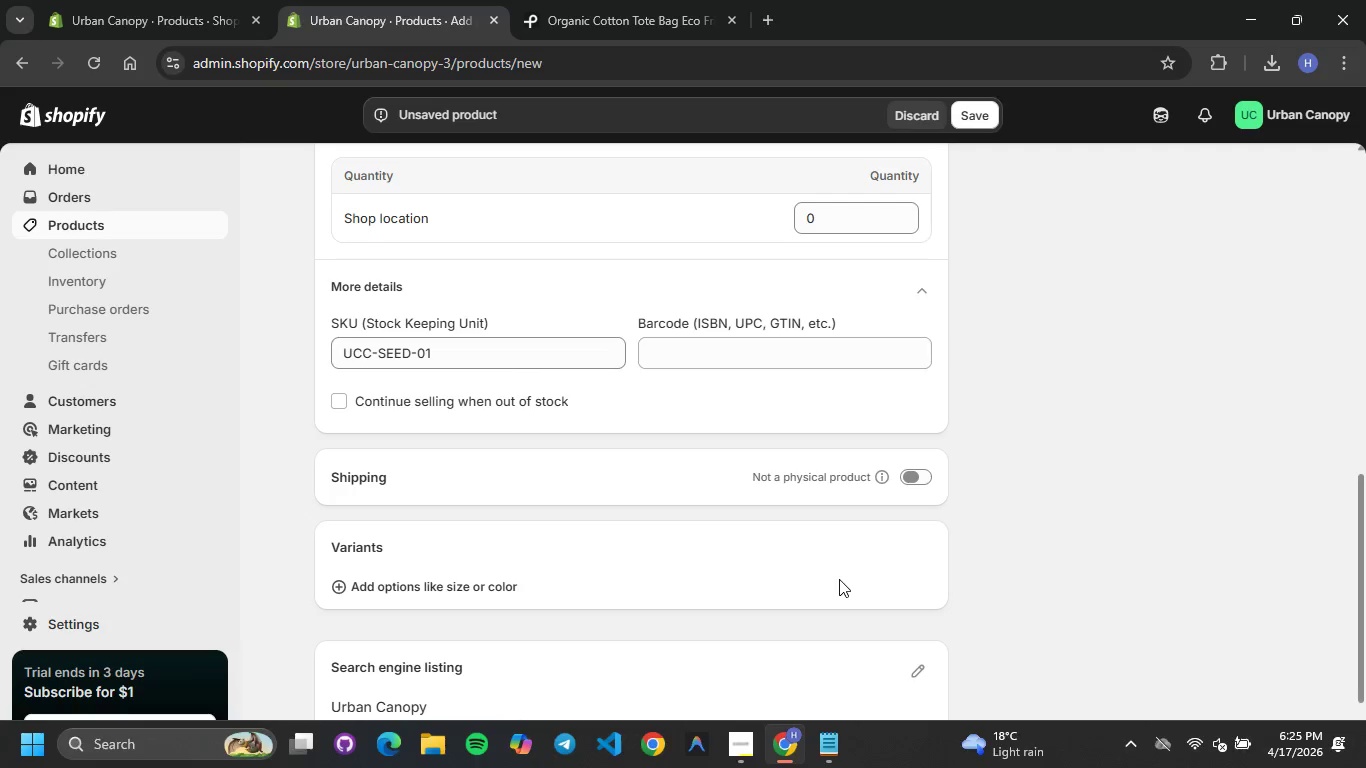 
scroll: coordinate [829, 614], scroll_direction: down, amount: 11.0
 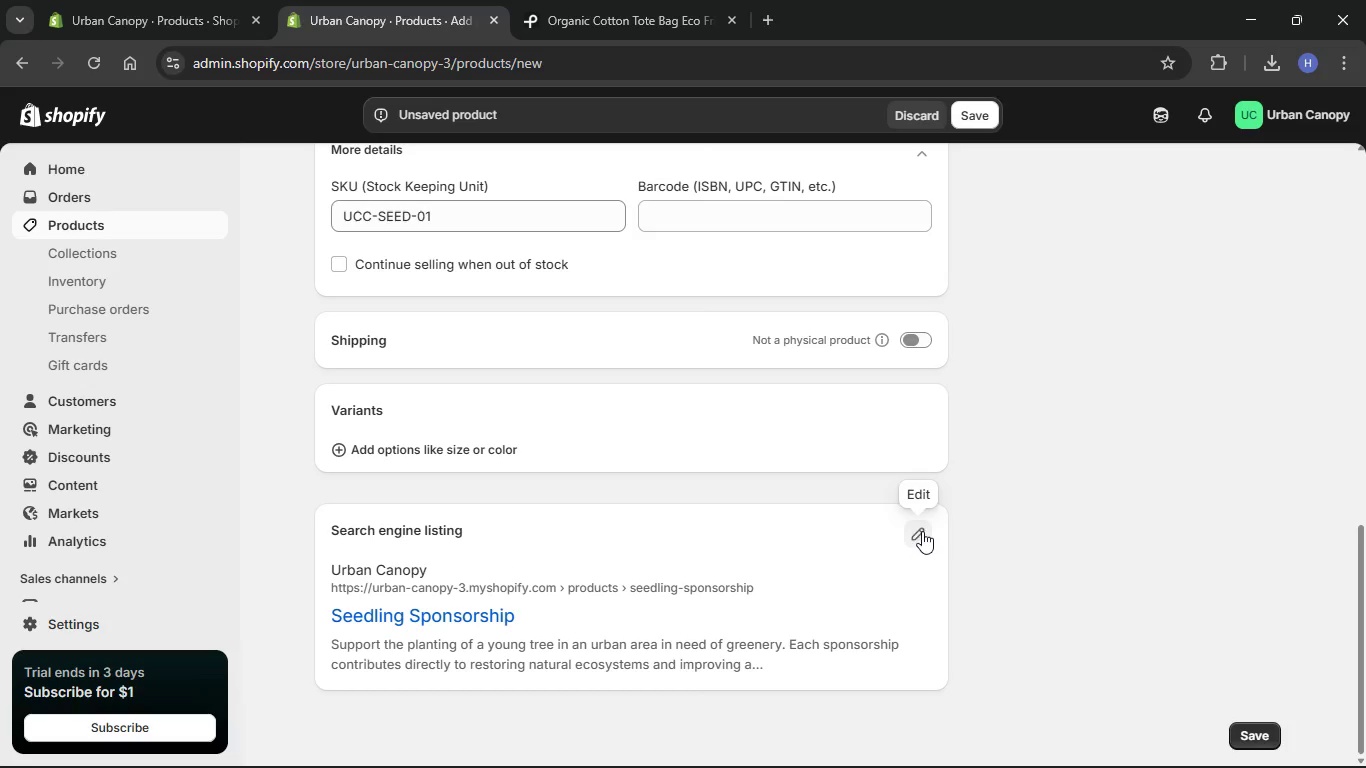 
left_click([922, 531])
 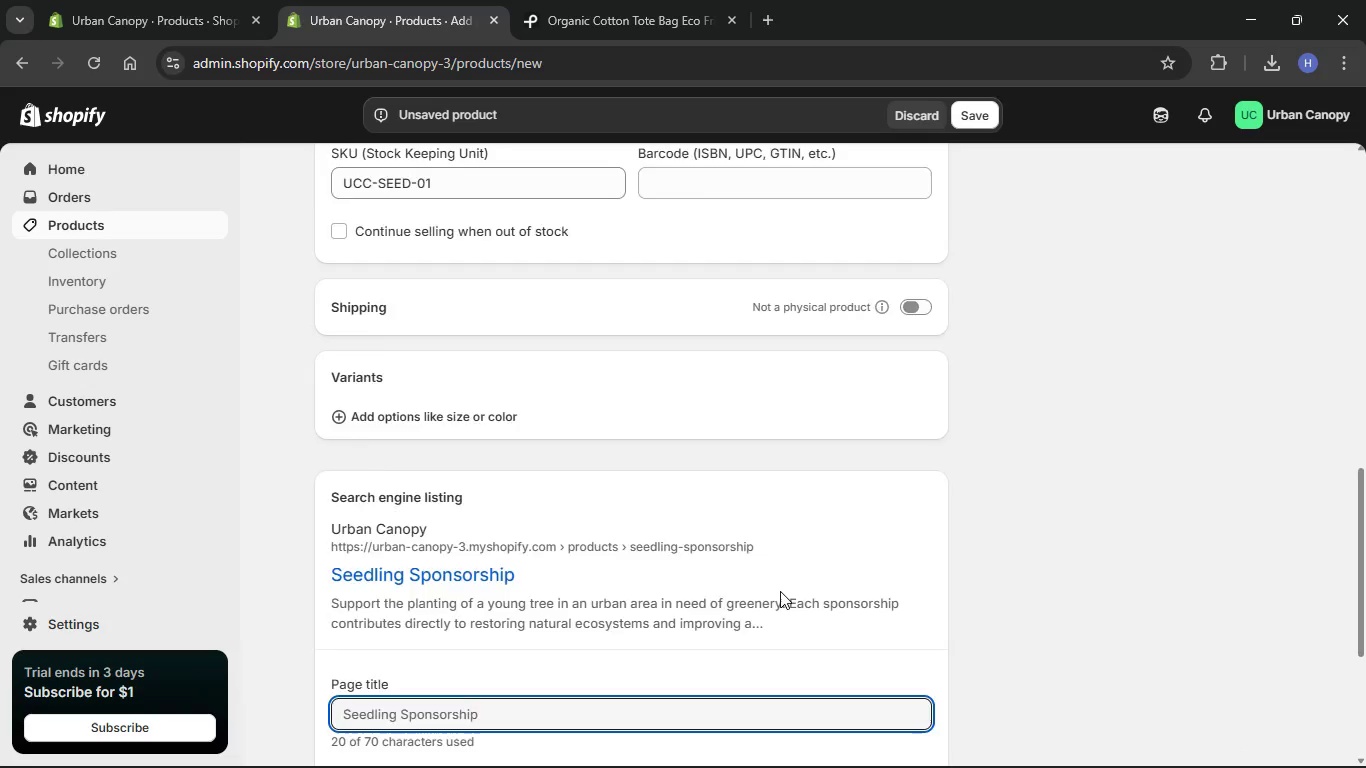 
scroll: coordinate [779, 594], scroll_direction: down, amount: 6.0
 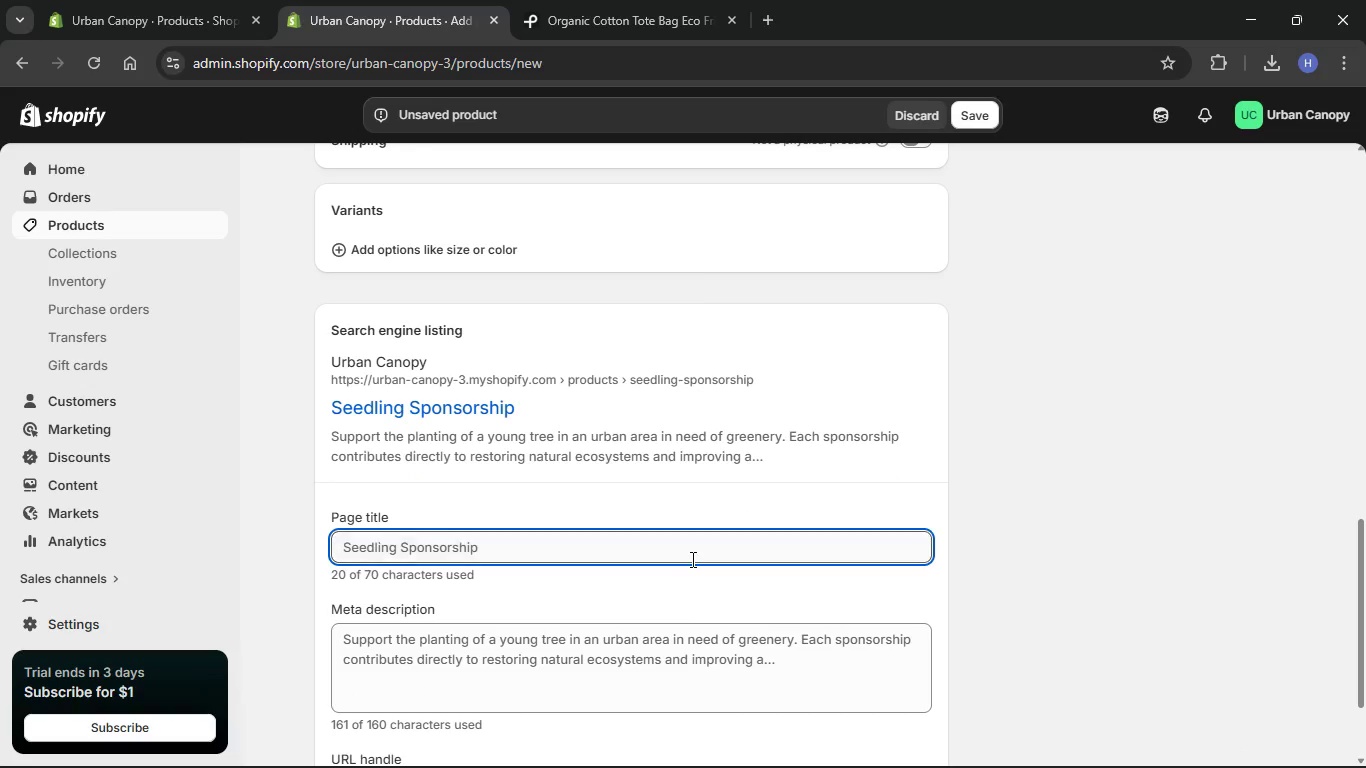 
left_click_drag(start_coordinate=[691, 559], to_coordinate=[314, 532])
 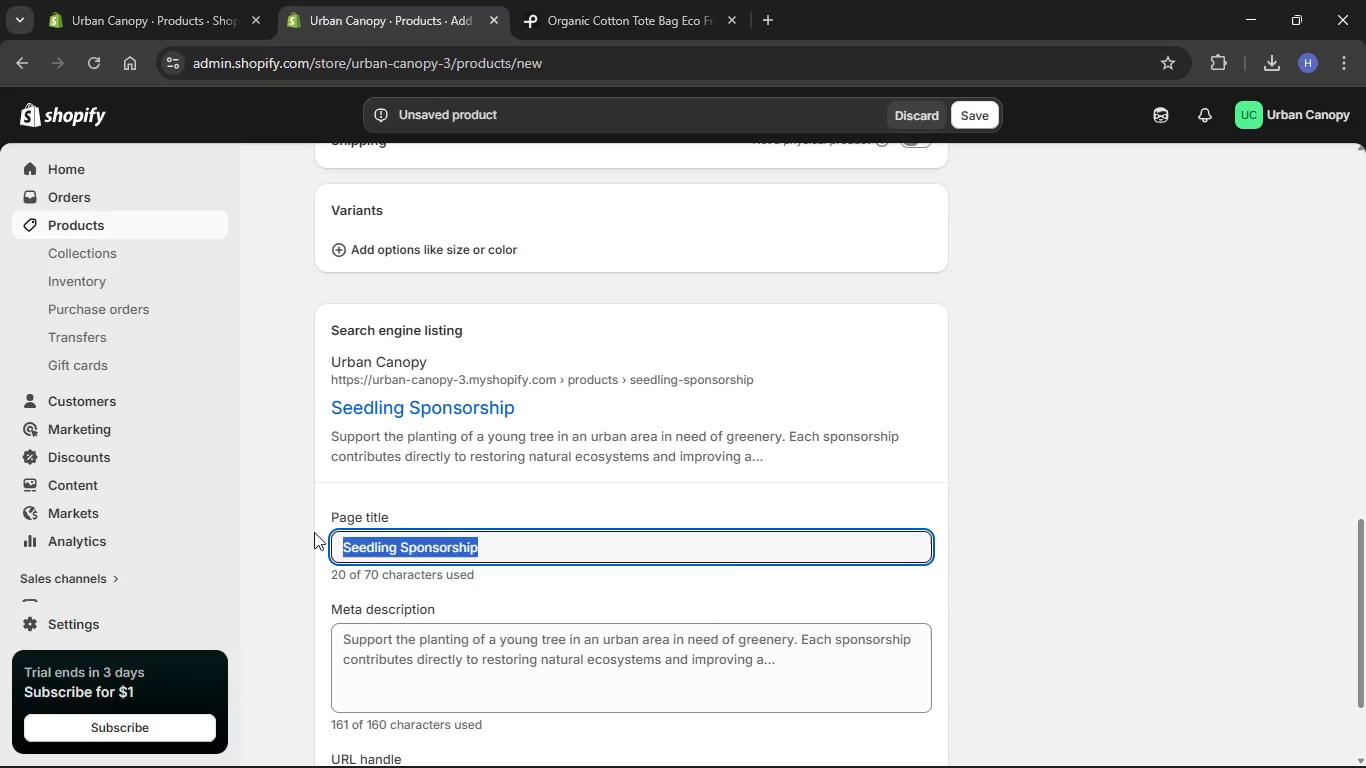 
key(Backspace)
 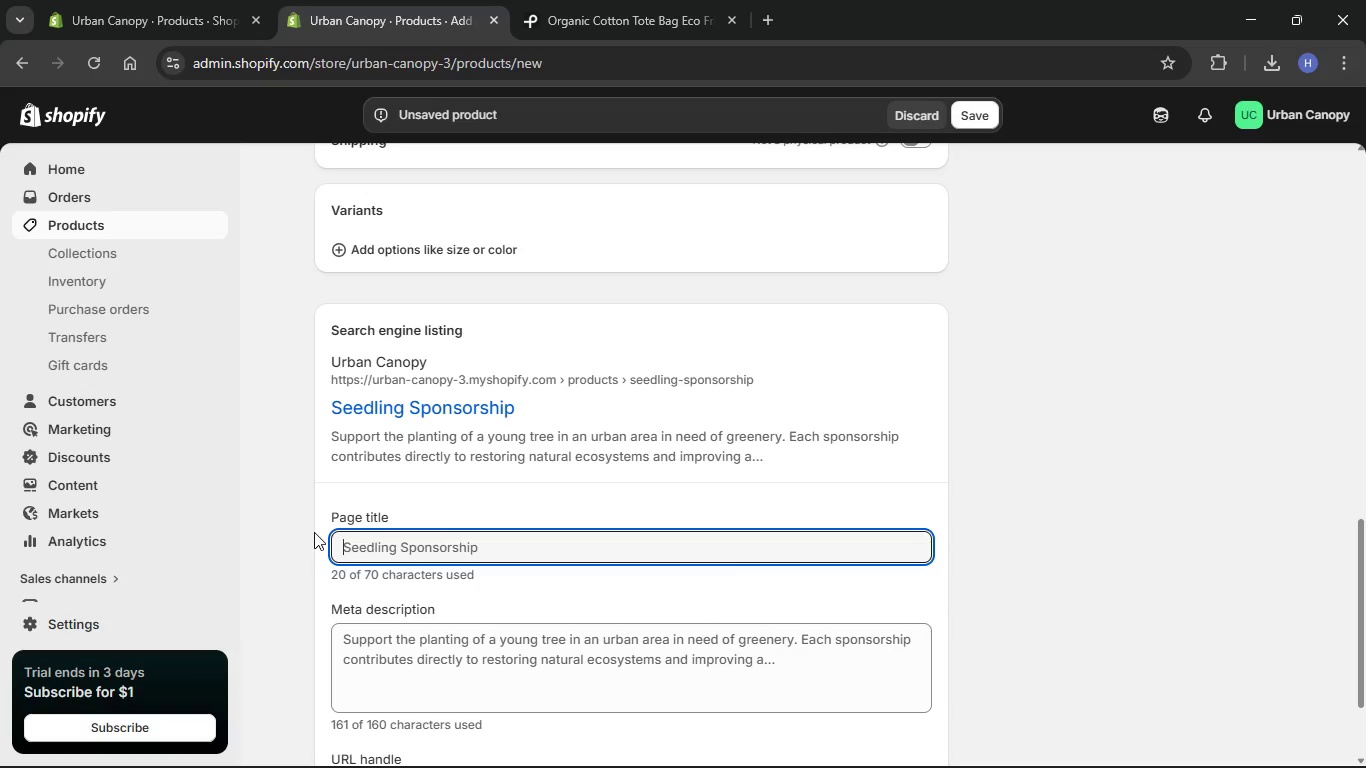 
key(Control+V)
 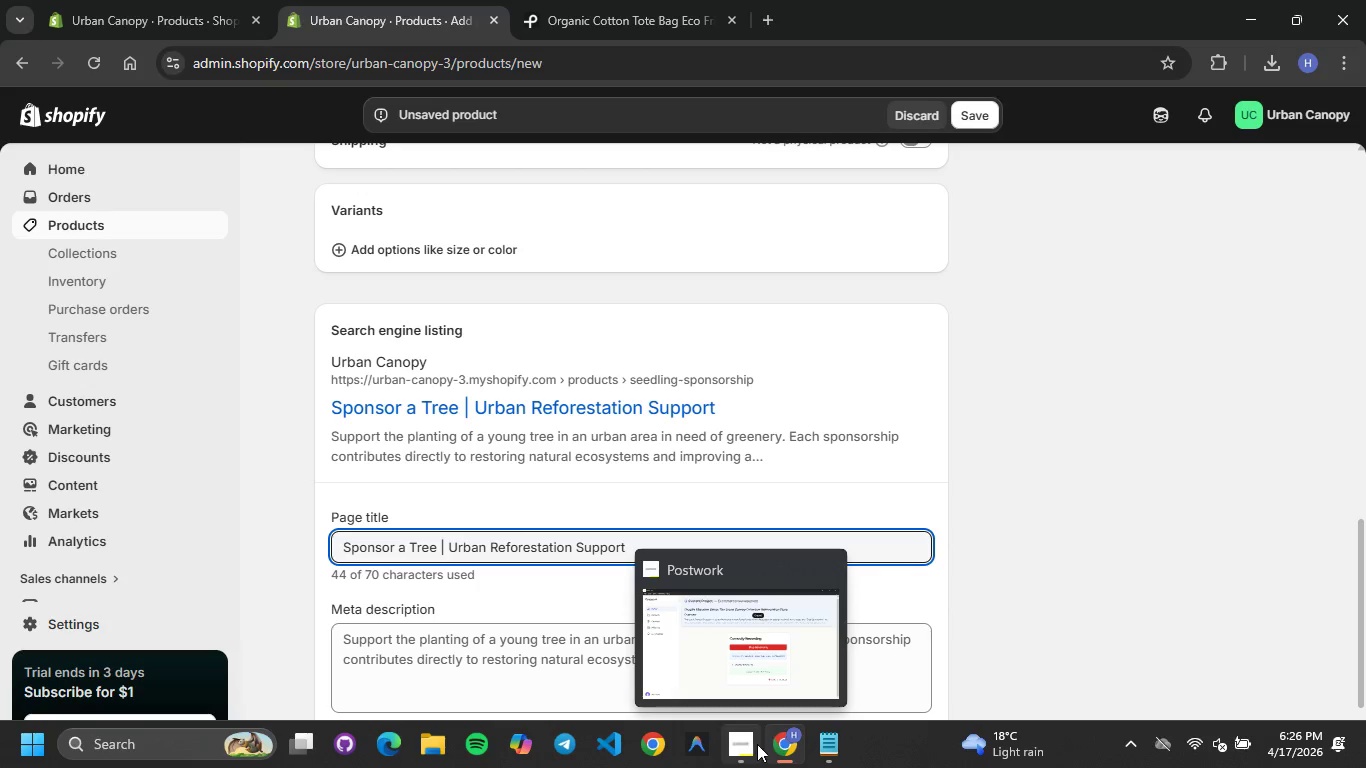 
left_click([811, 746])
 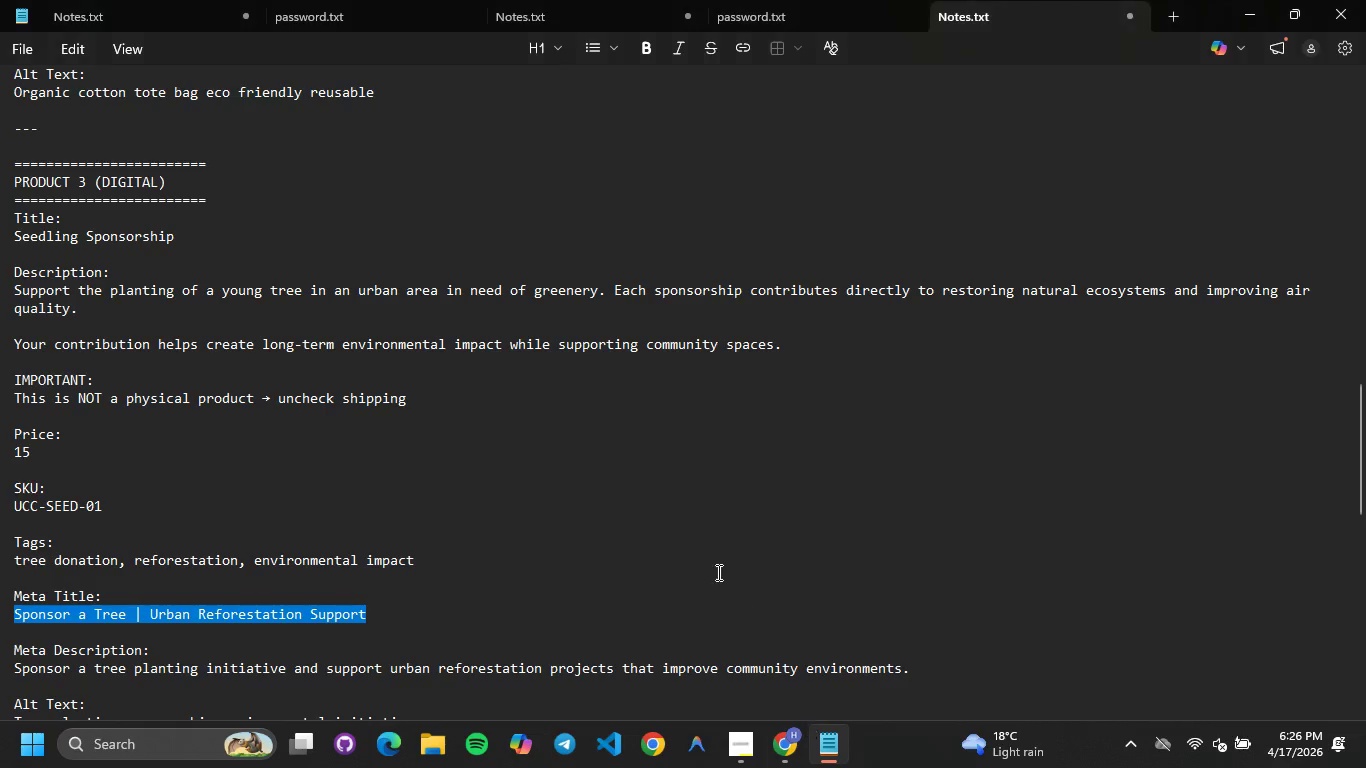 
scroll: coordinate [690, 556], scroll_direction: down, amount: 5.0
 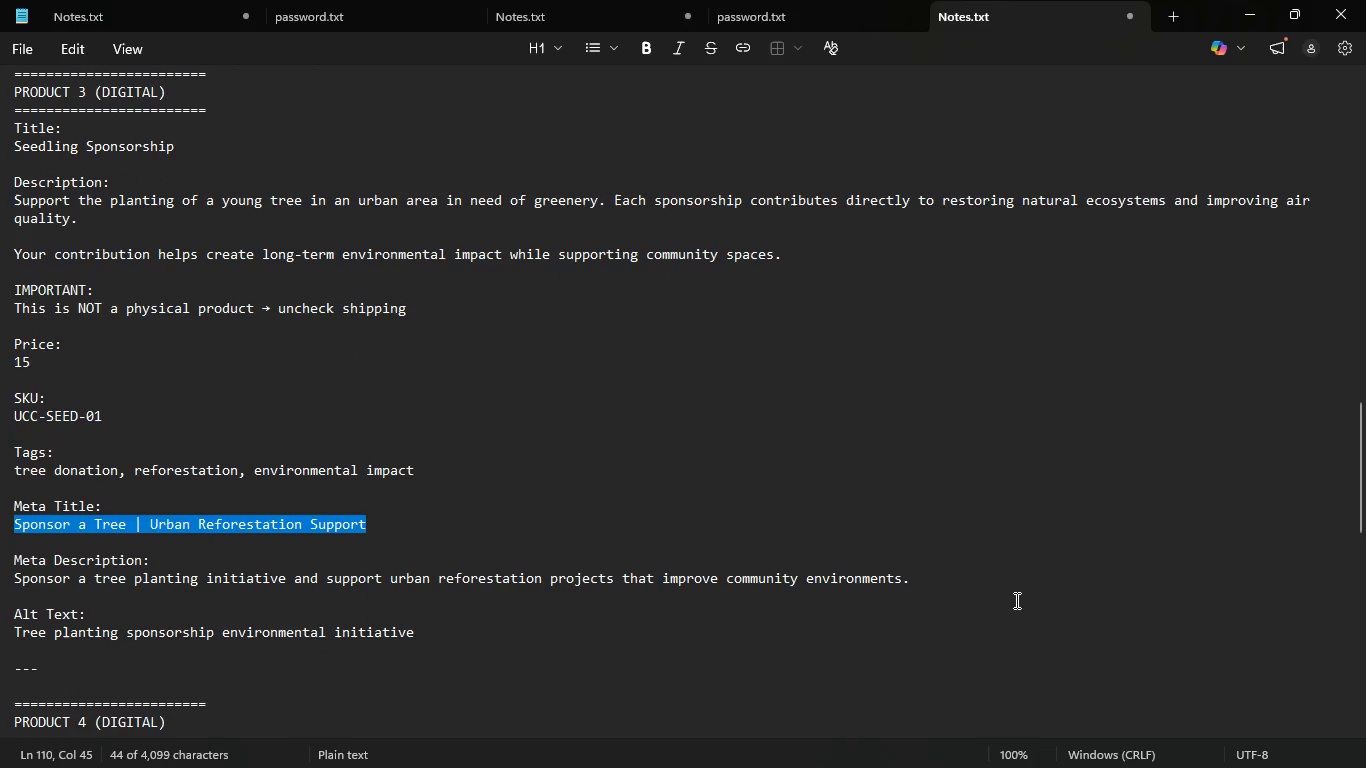 
left_click_drag(start_coordinate=[1015, 600], to_coordinate=[0, 580])
 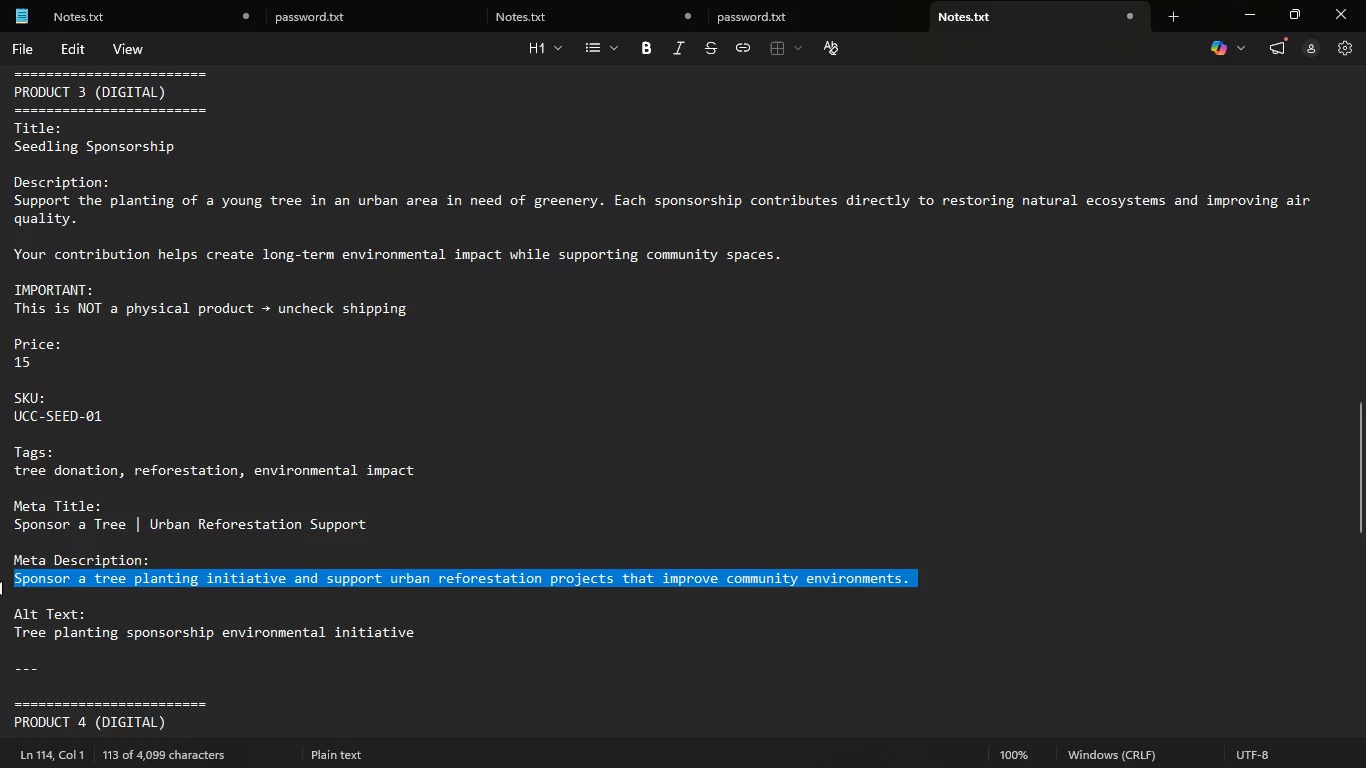 
key(Control+C)
 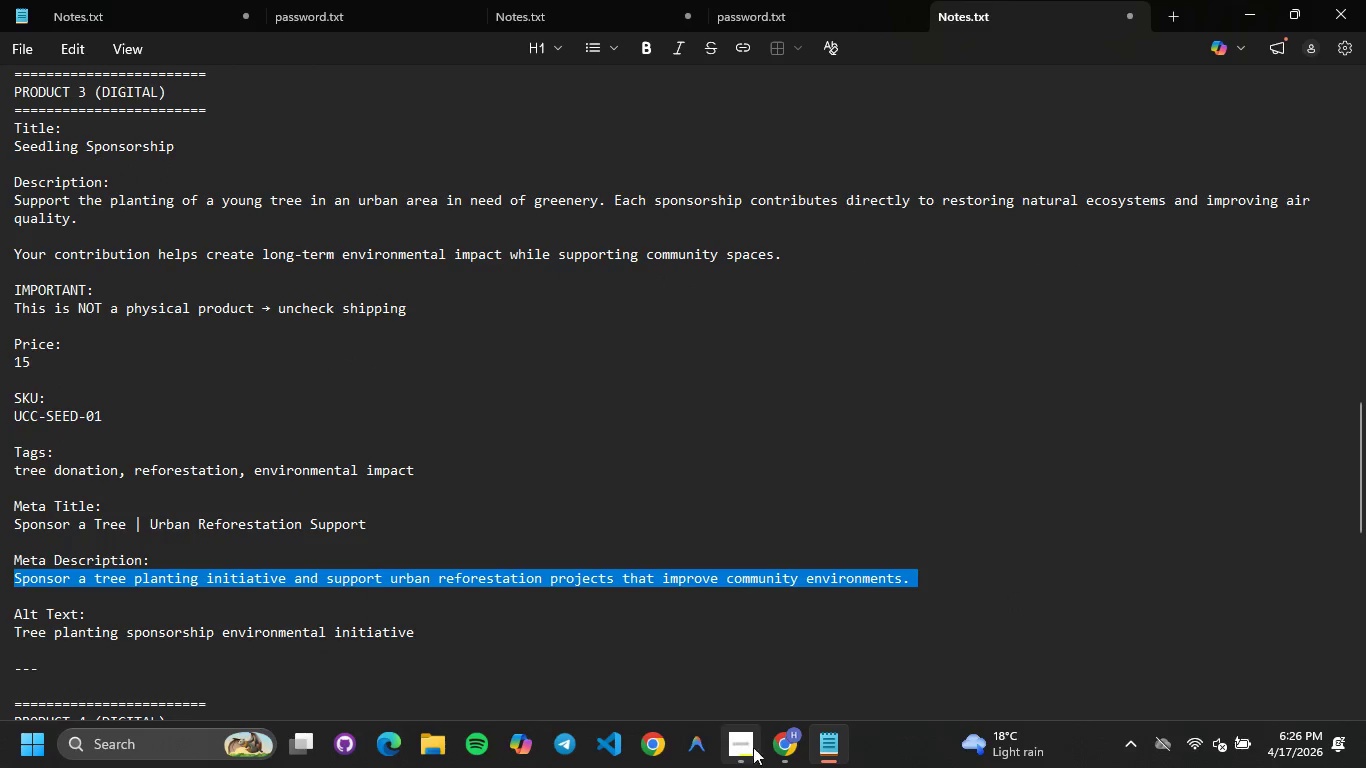 
left_click([782, 747])
 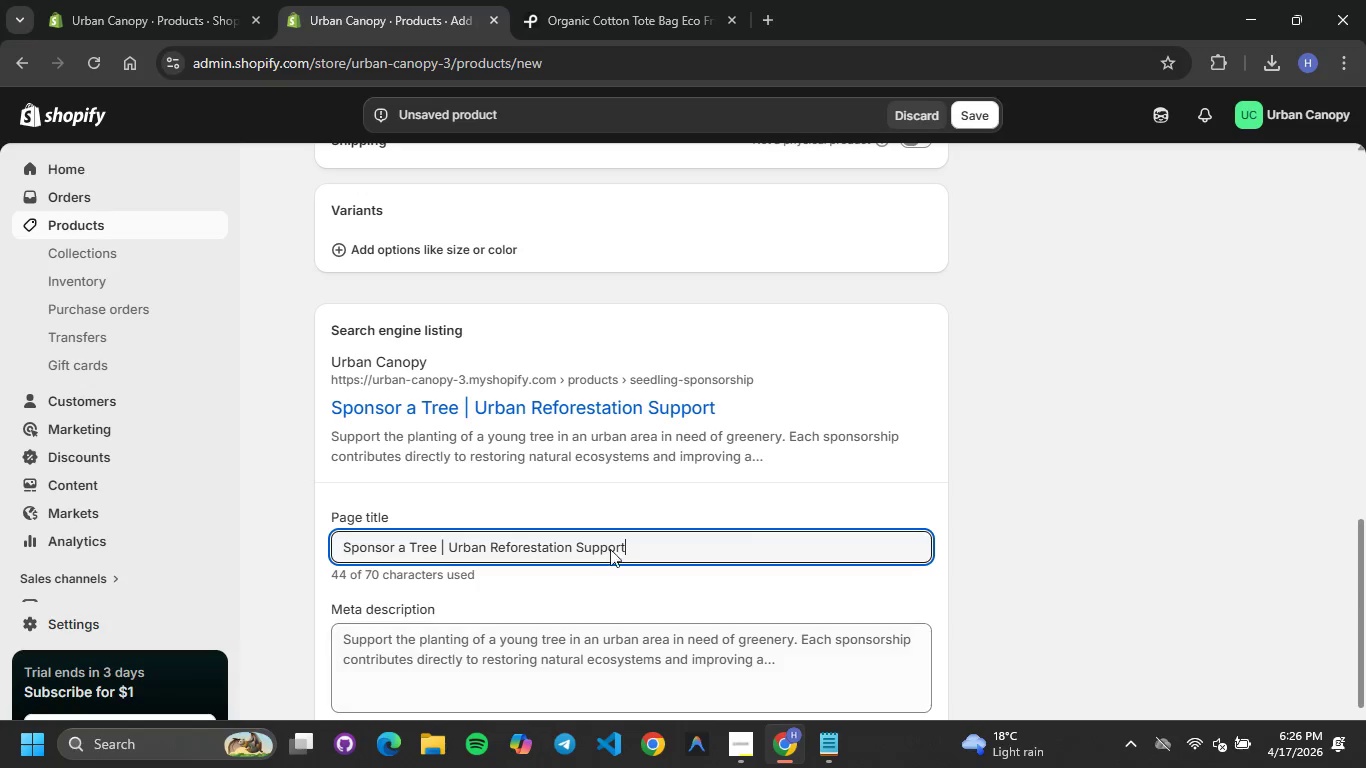 
left_click([647, 550])
 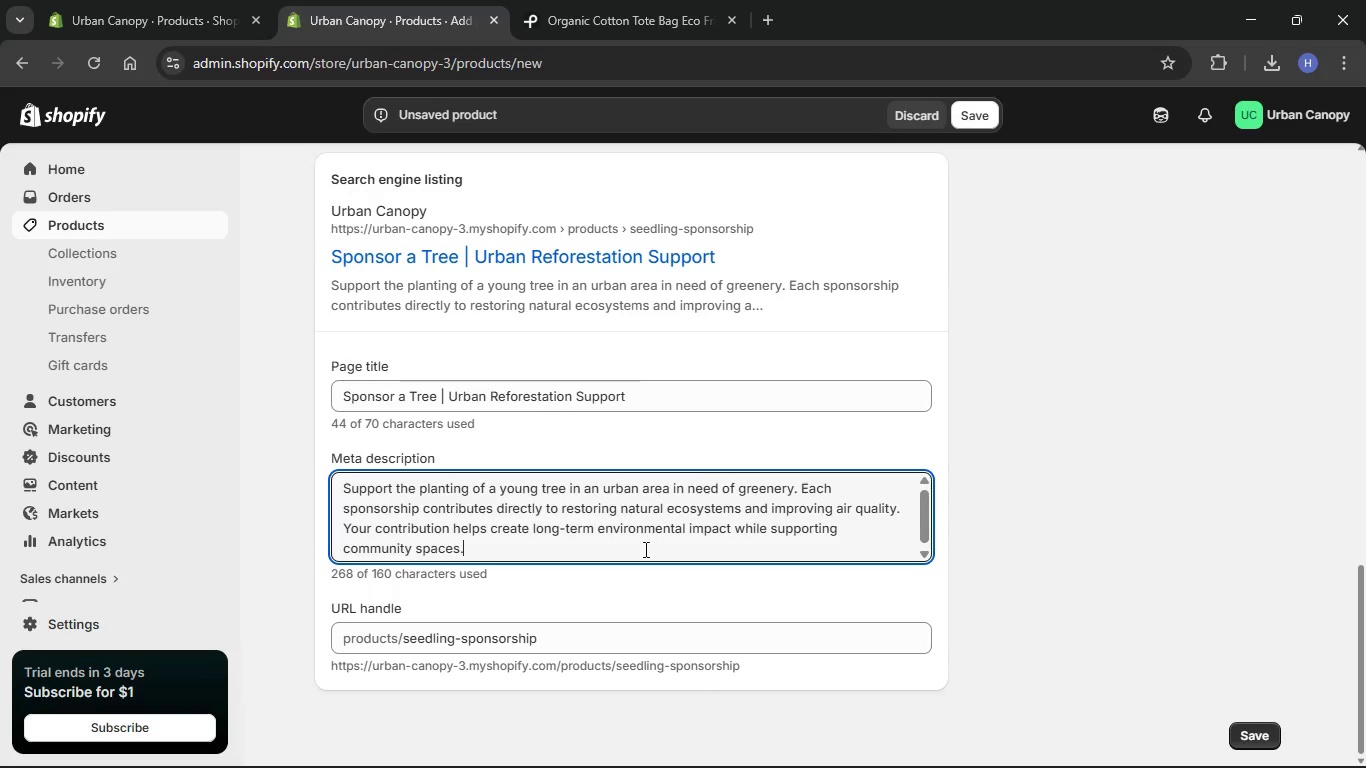 
scroll: coordinate [588, 548], scroll_direction: down, amount: 7.0
 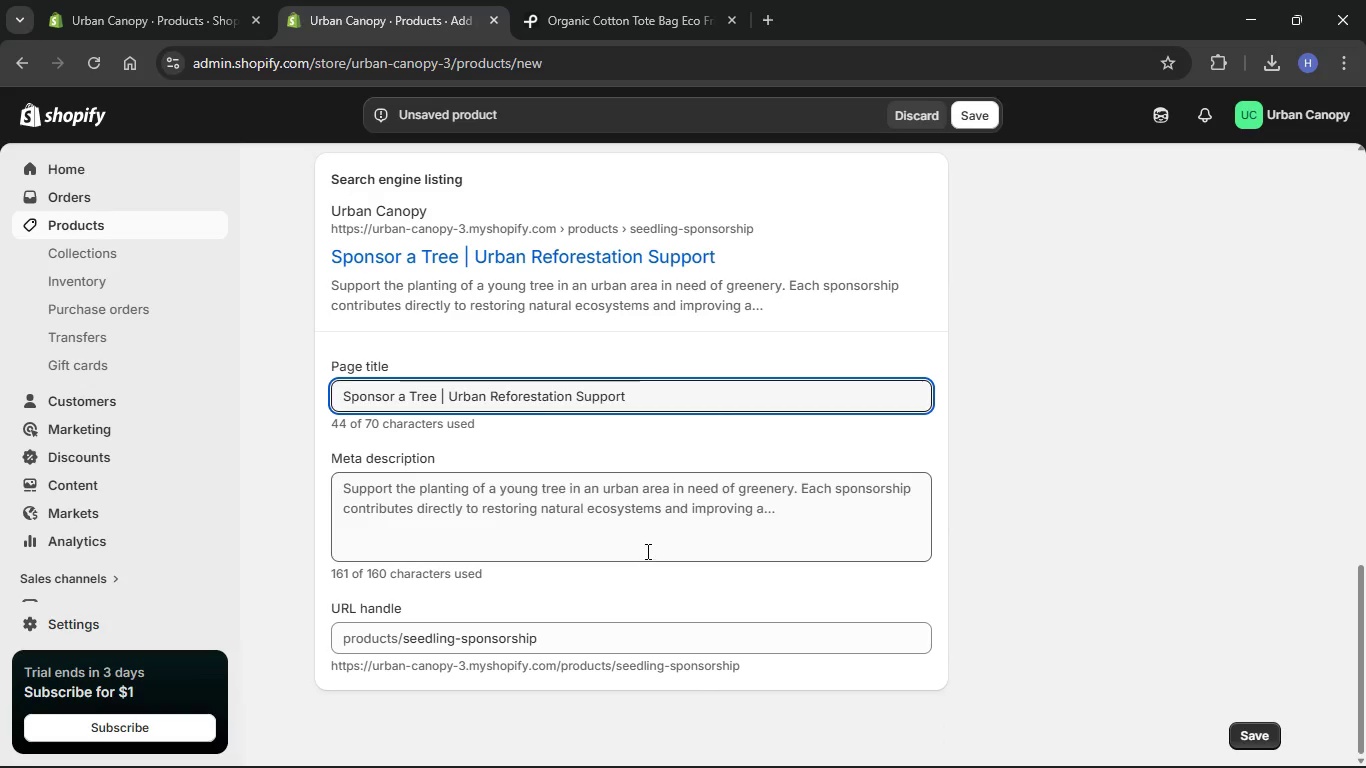 
left_click_drag(start_coordinate=[644, 549], to_coordinate=[233, 463])
 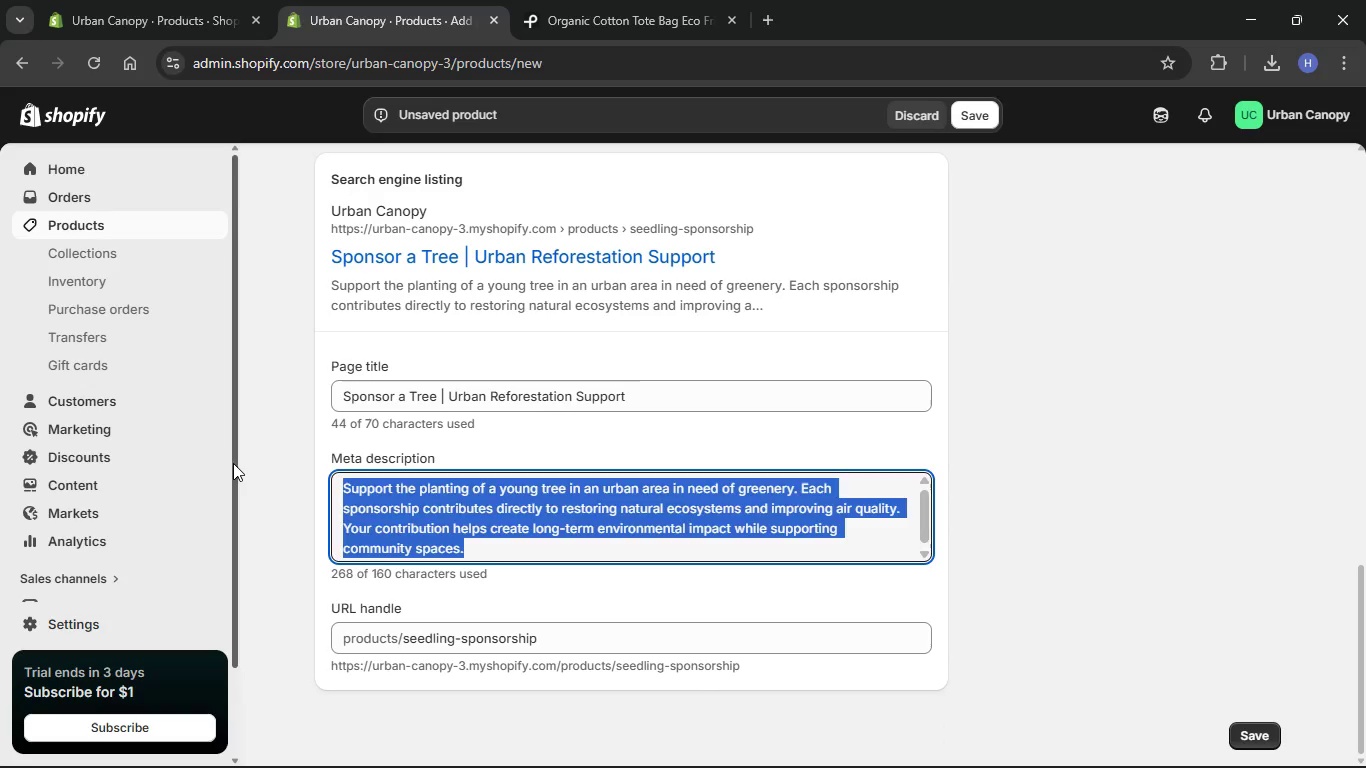 
key(Backspace)
 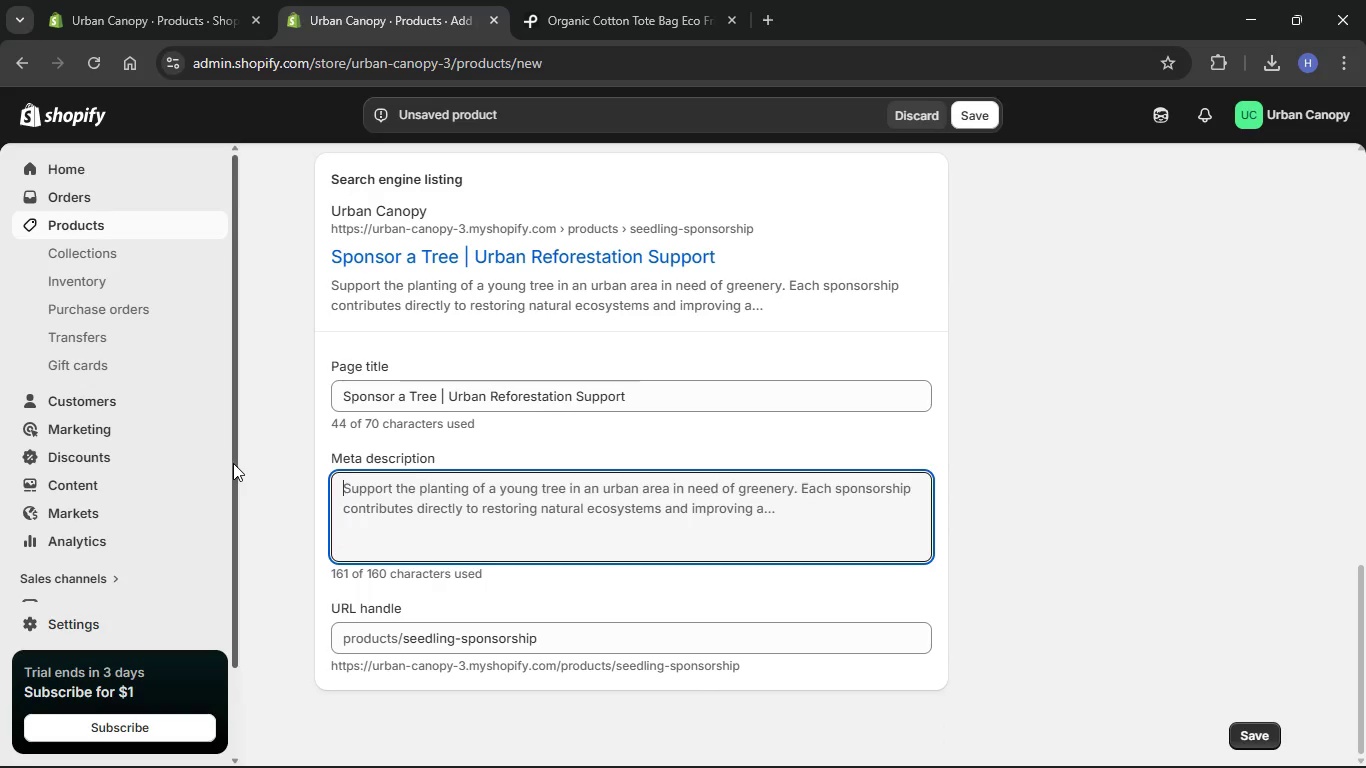 
key(Control+V)
 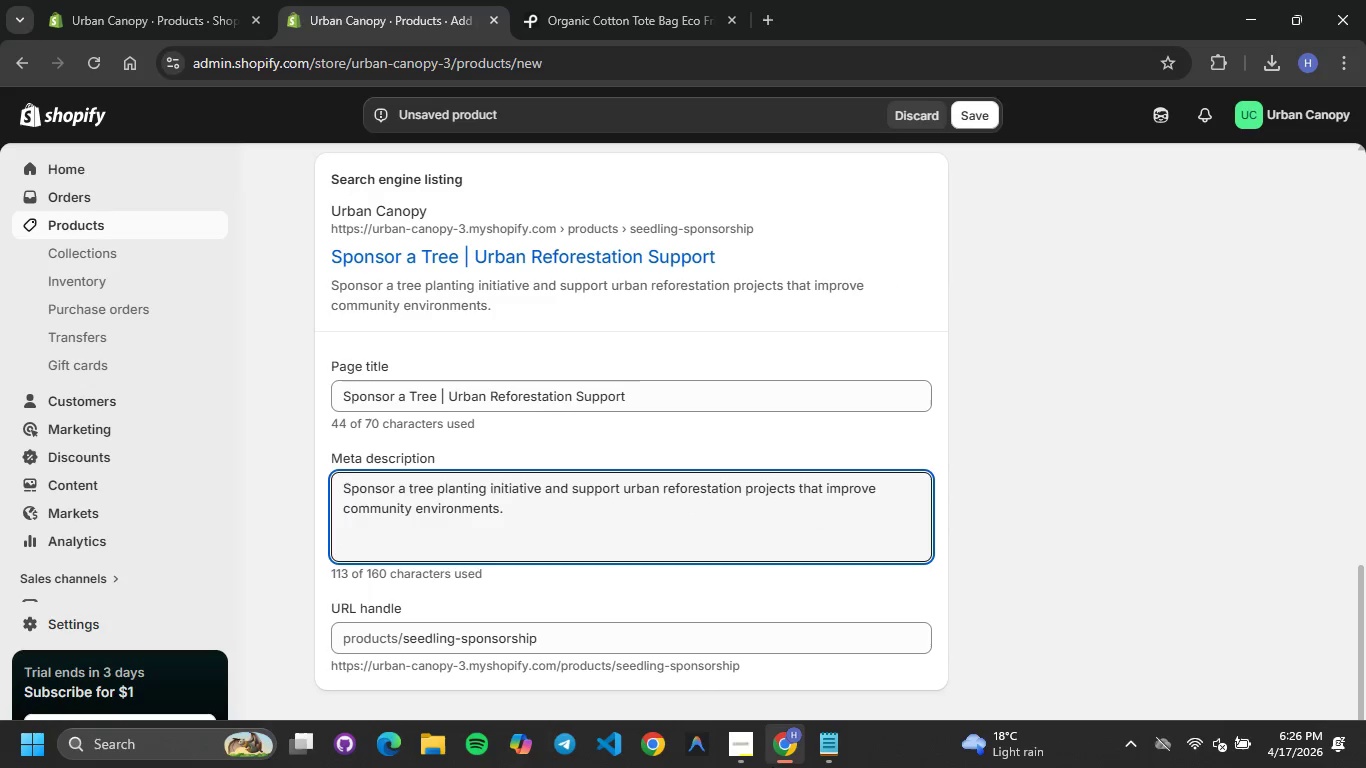 
left_click([815, 745])
 